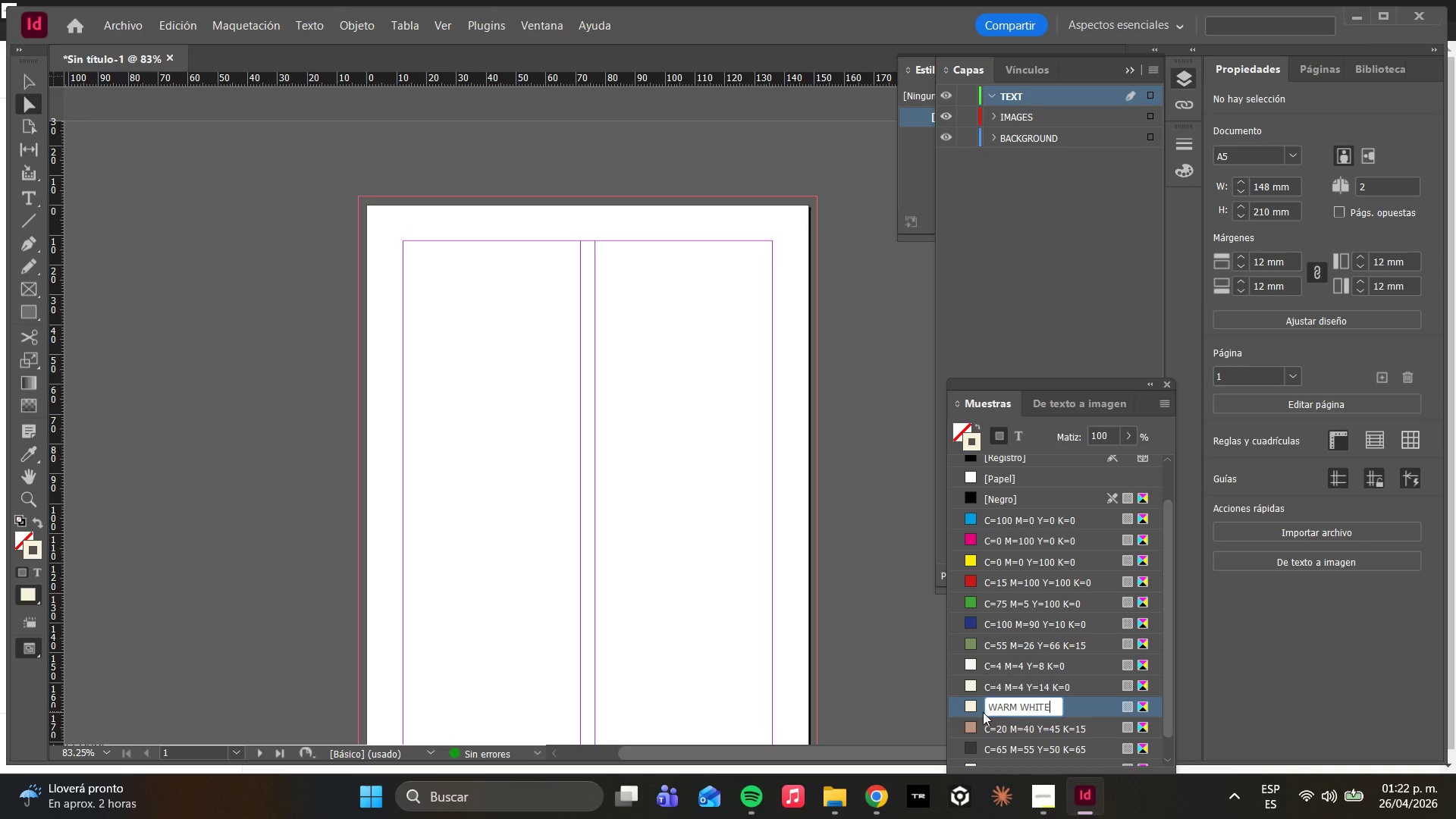 
double_click([993, 729])
 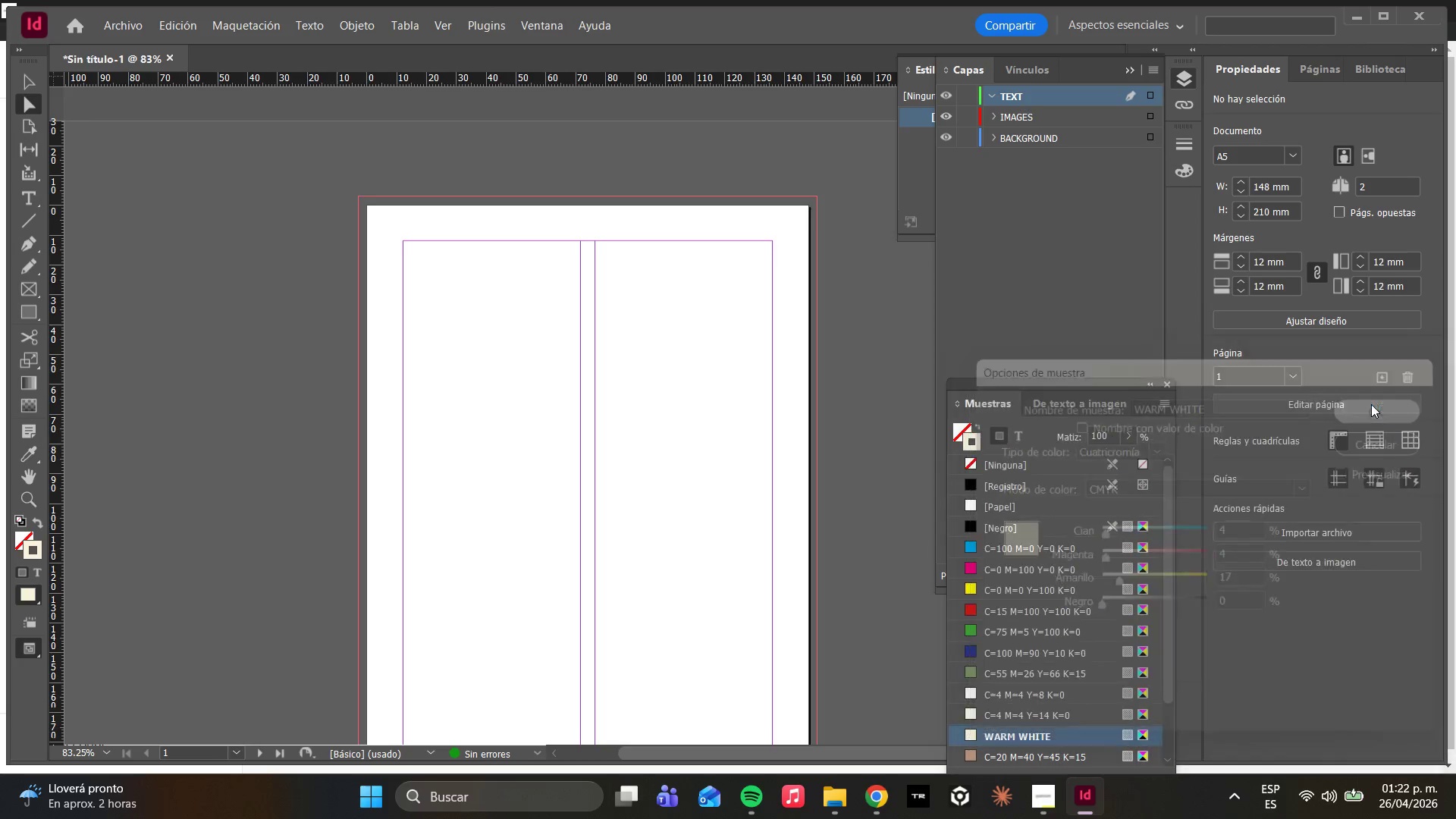 
left_click([985, 757])
 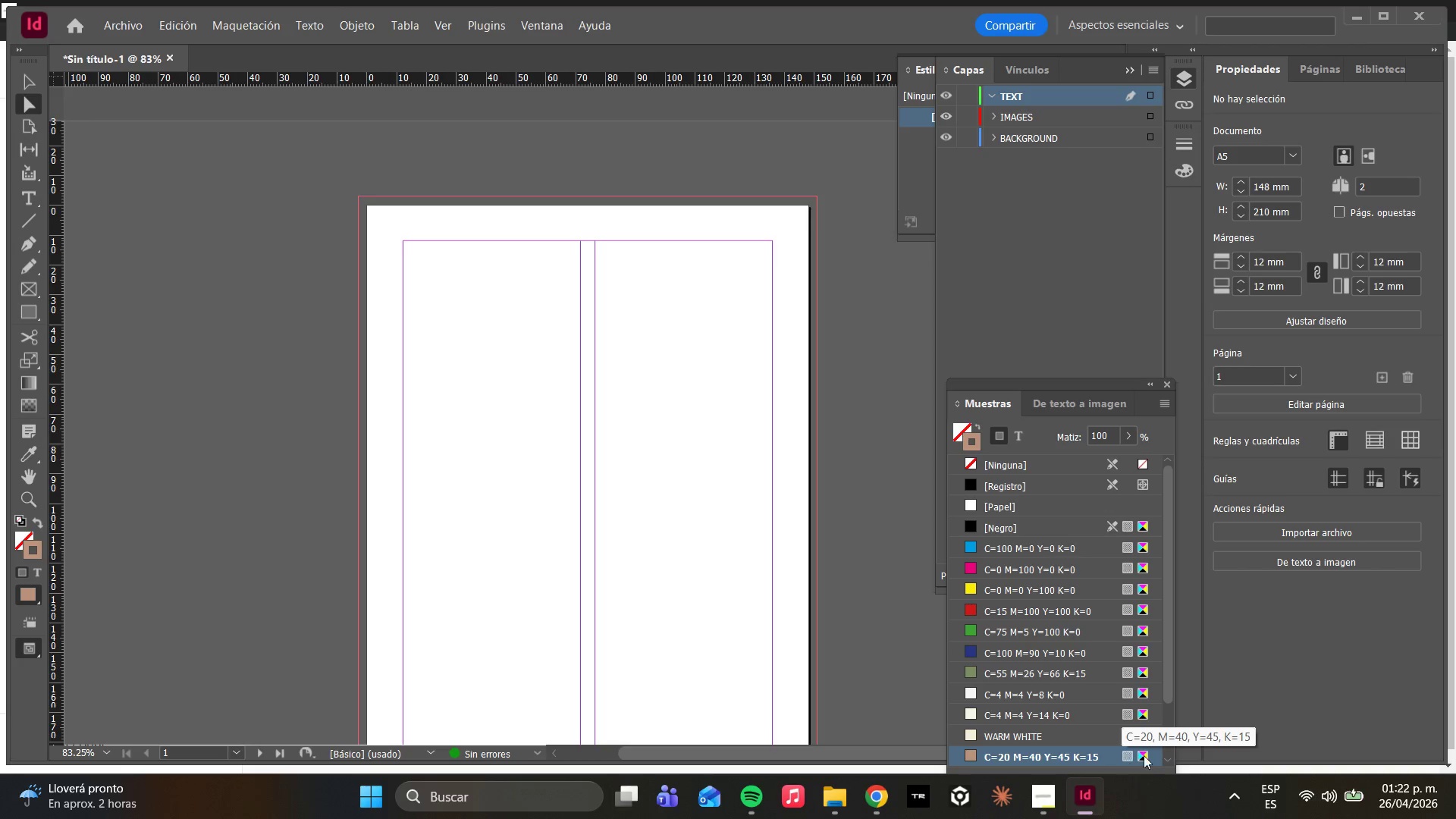 
left_click([1137, 750])
 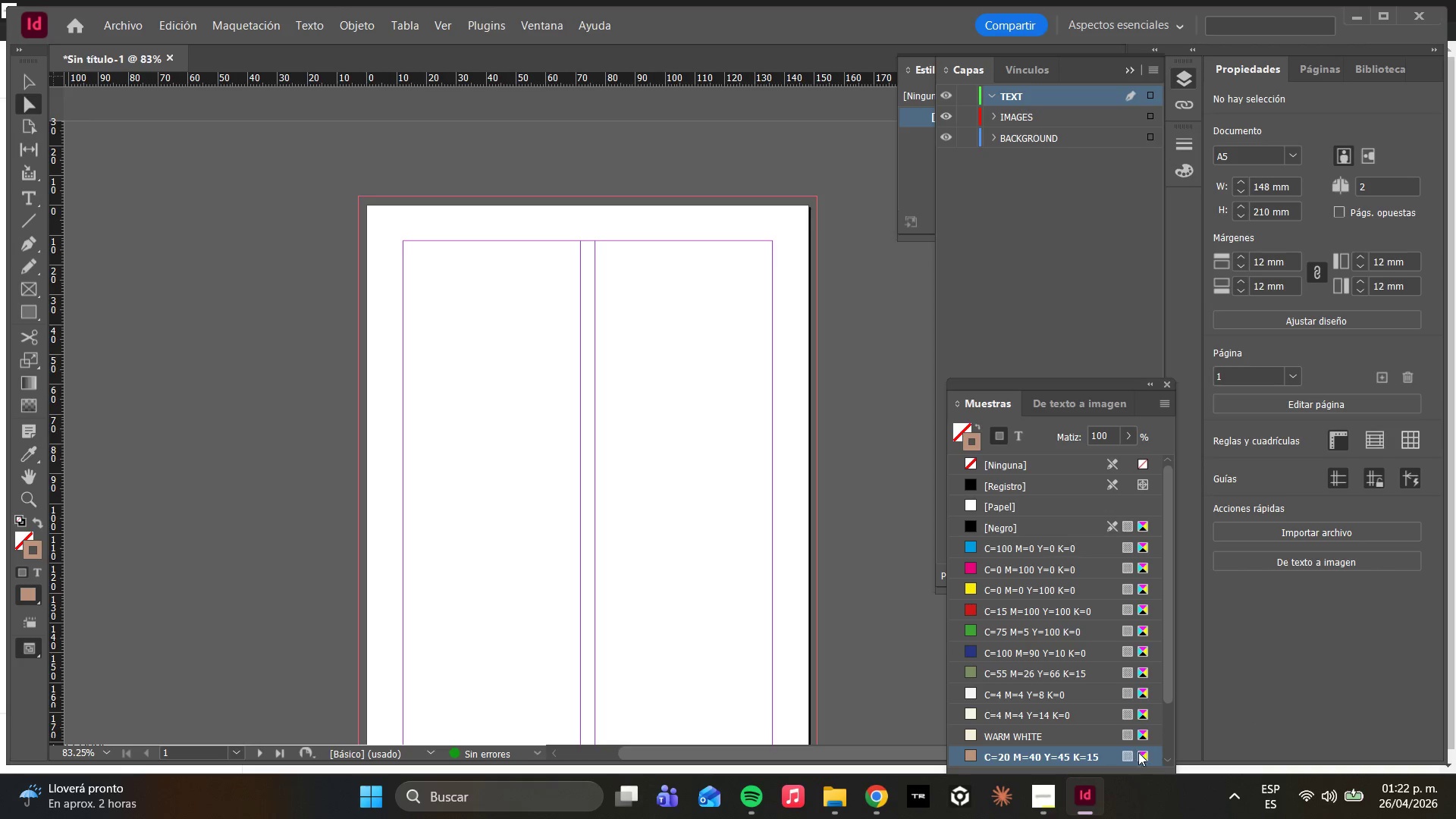 
left_click([1144, 756])
 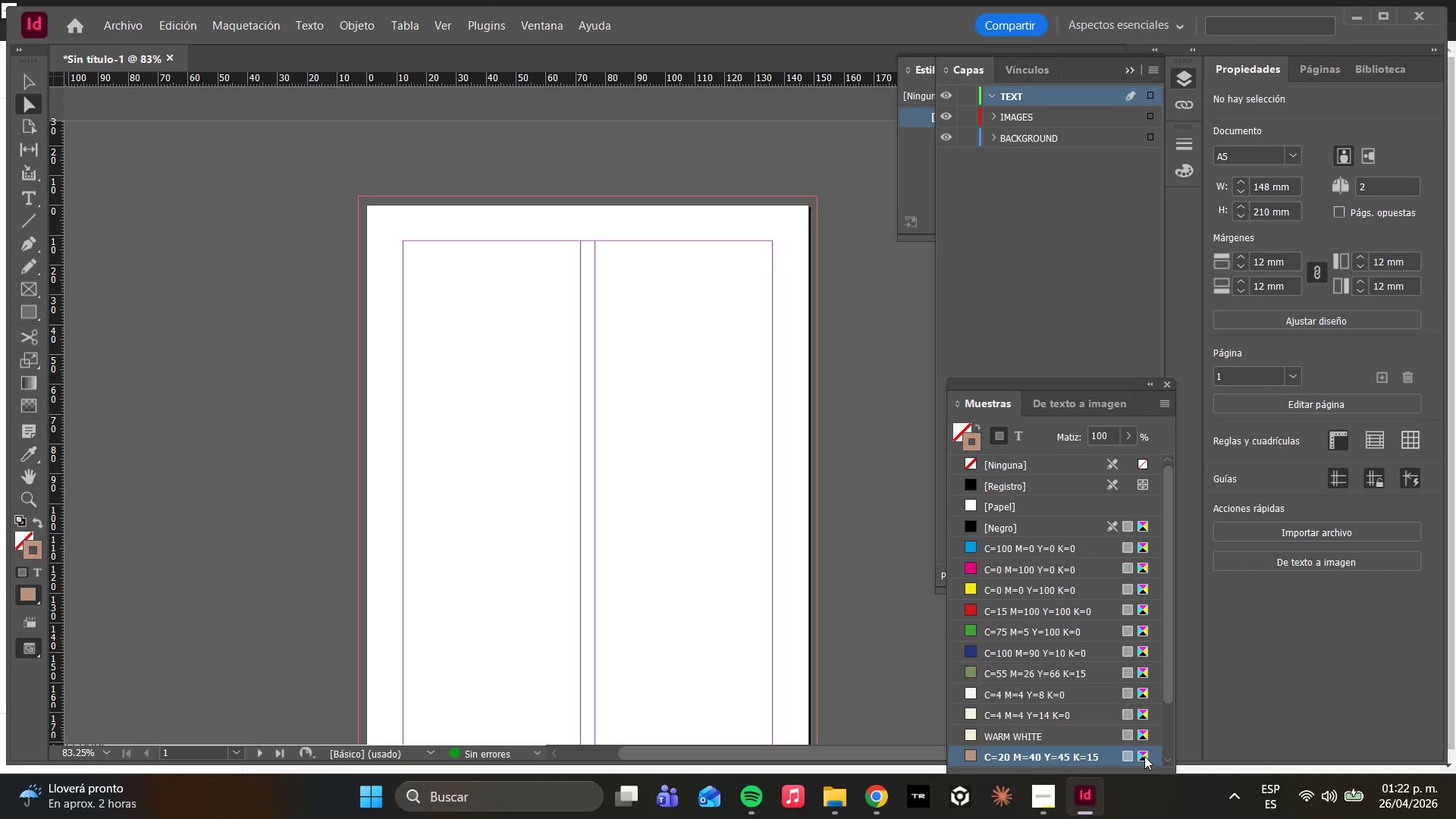 
double_click([1144, 756])
 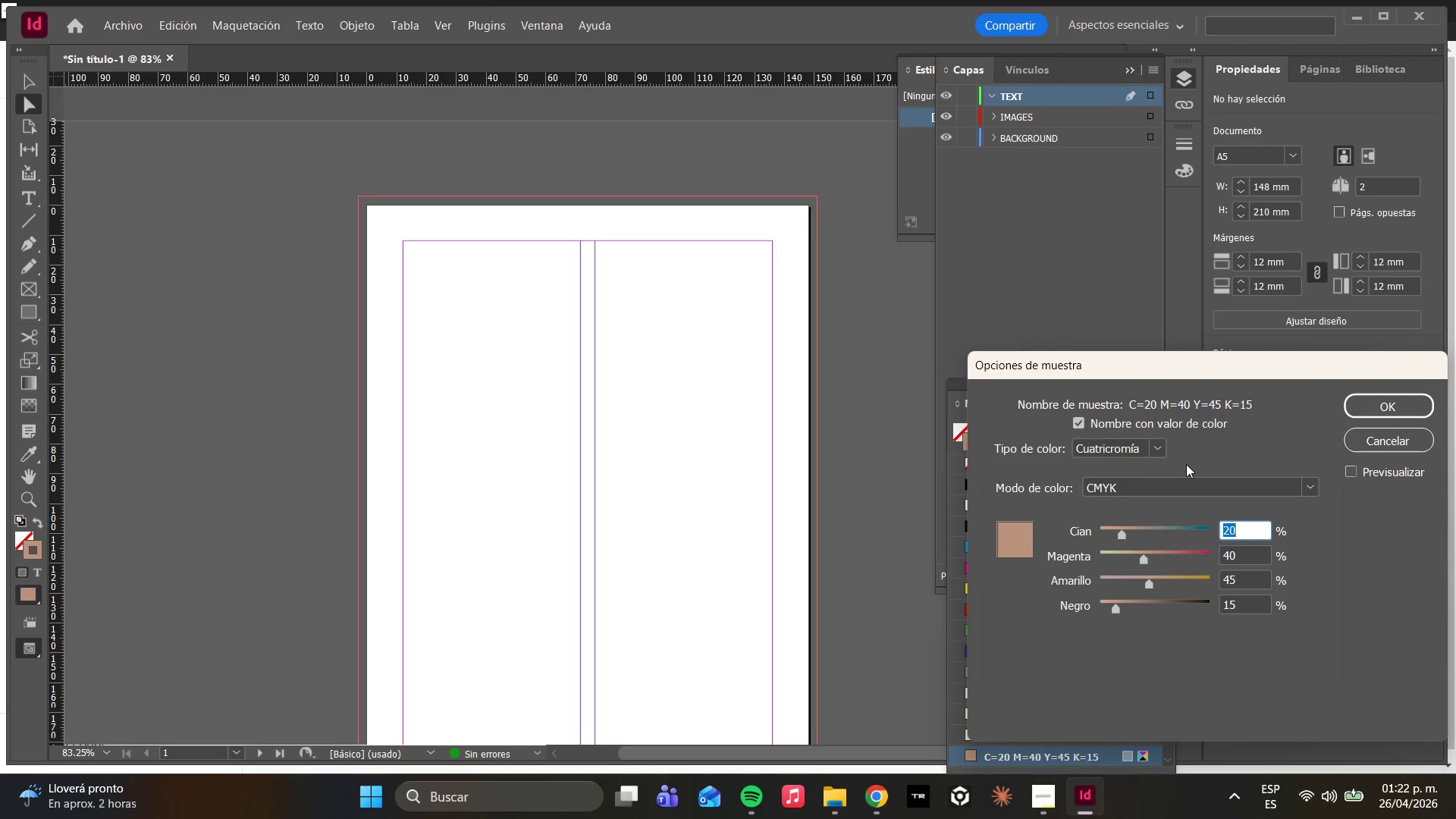 
left_click([1158, 391])
 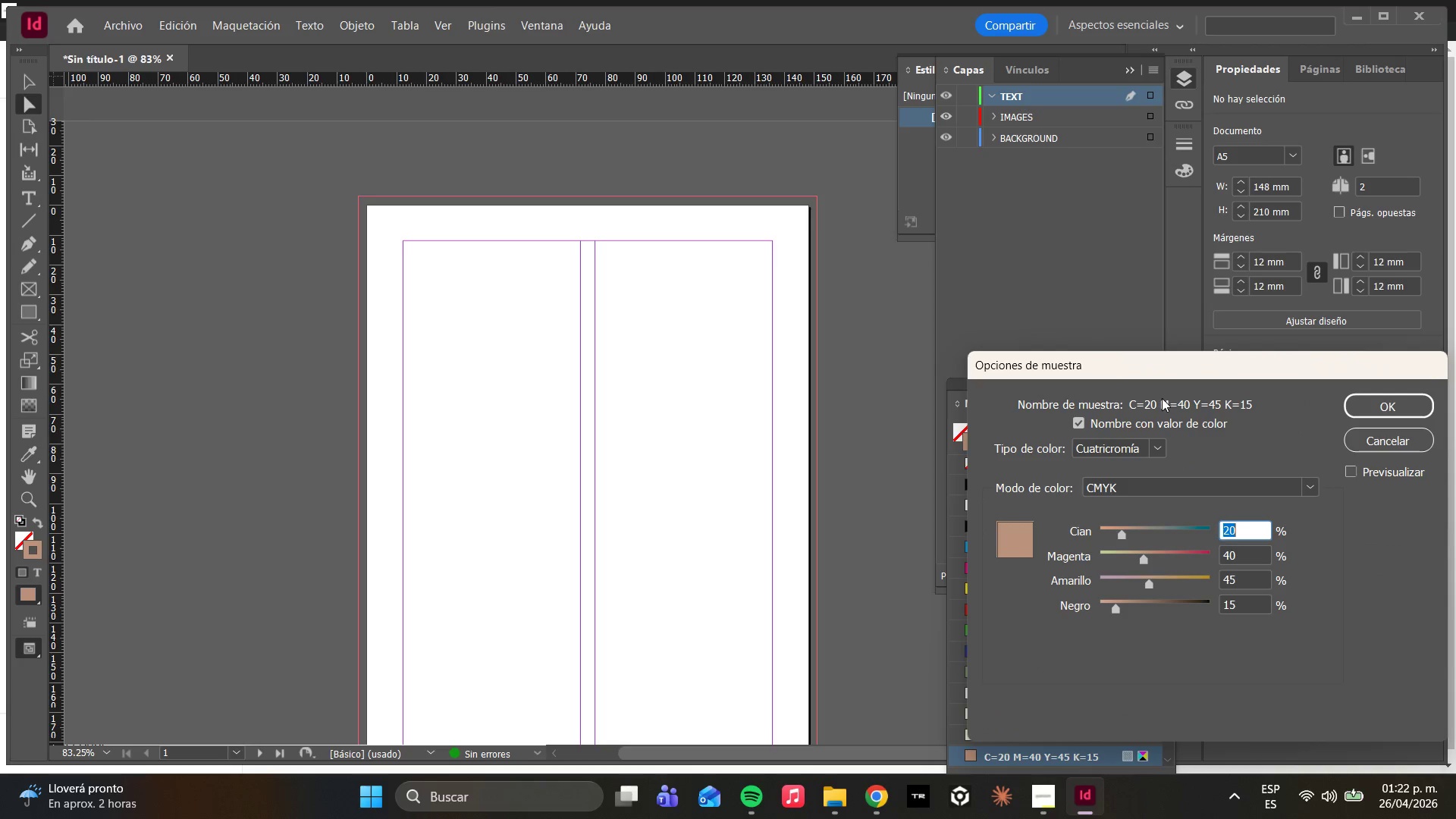 
triple_click([1162, 398])
 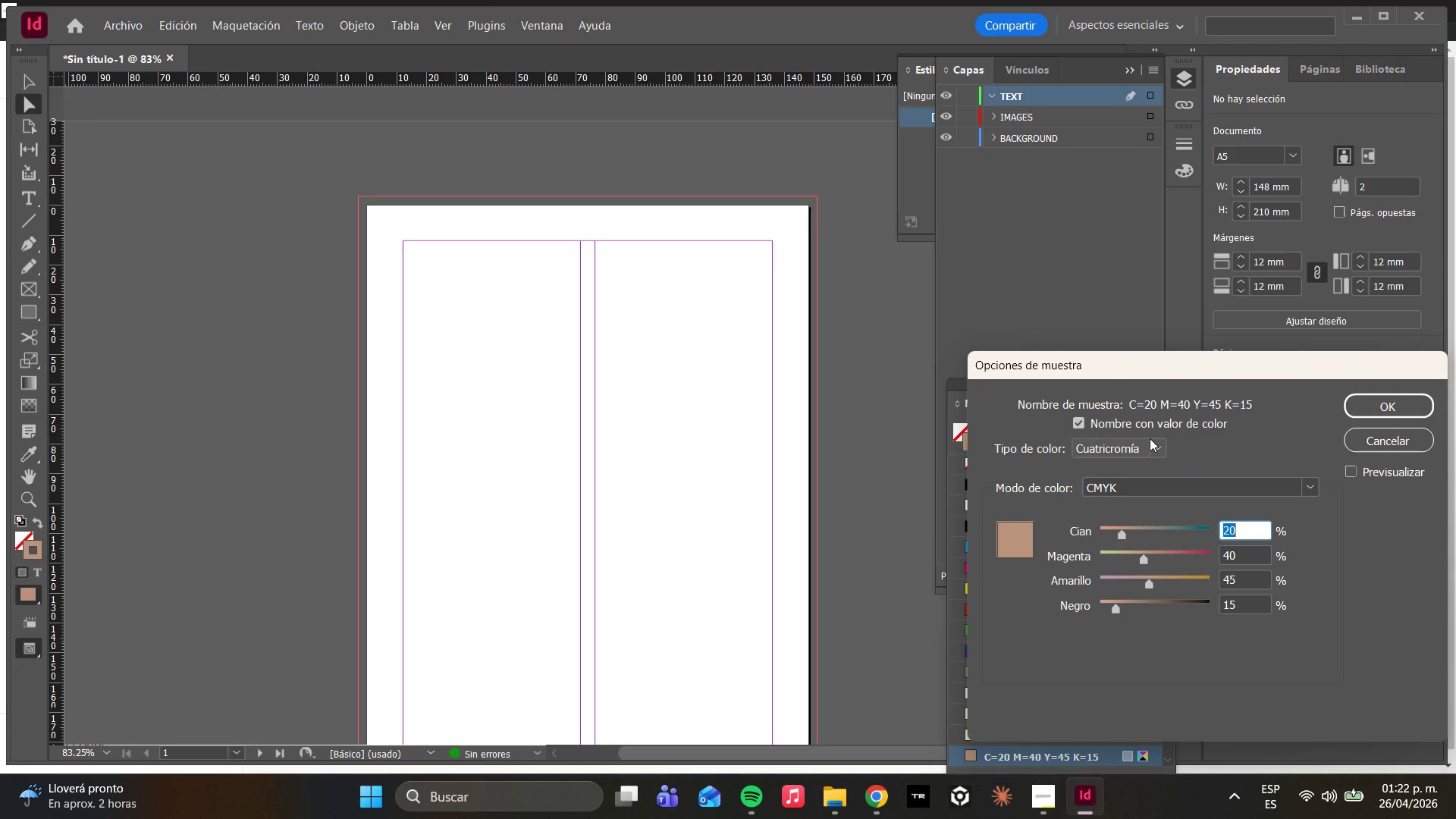 
left_click([1134, 425])
 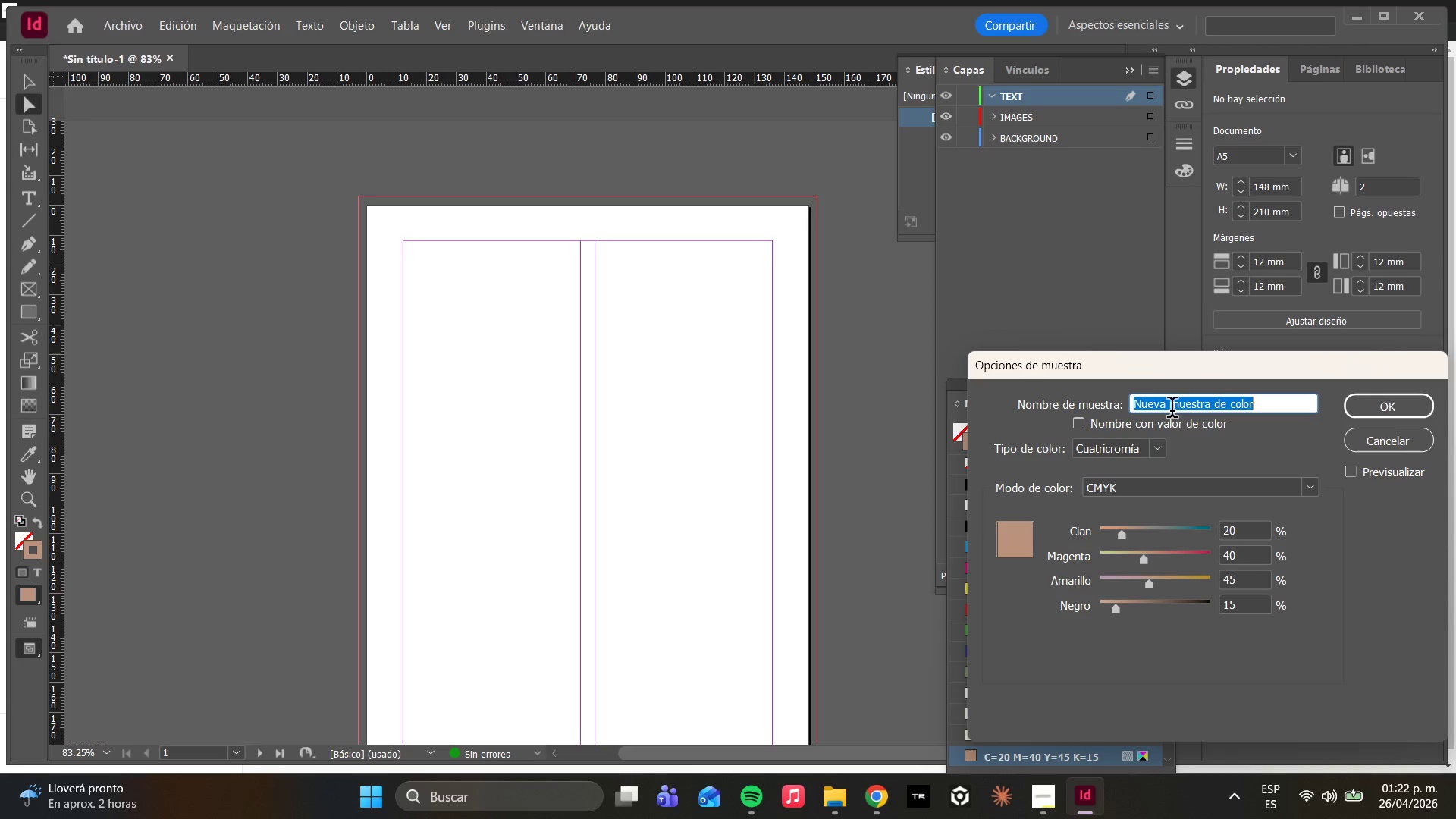 
type(EARTH)
 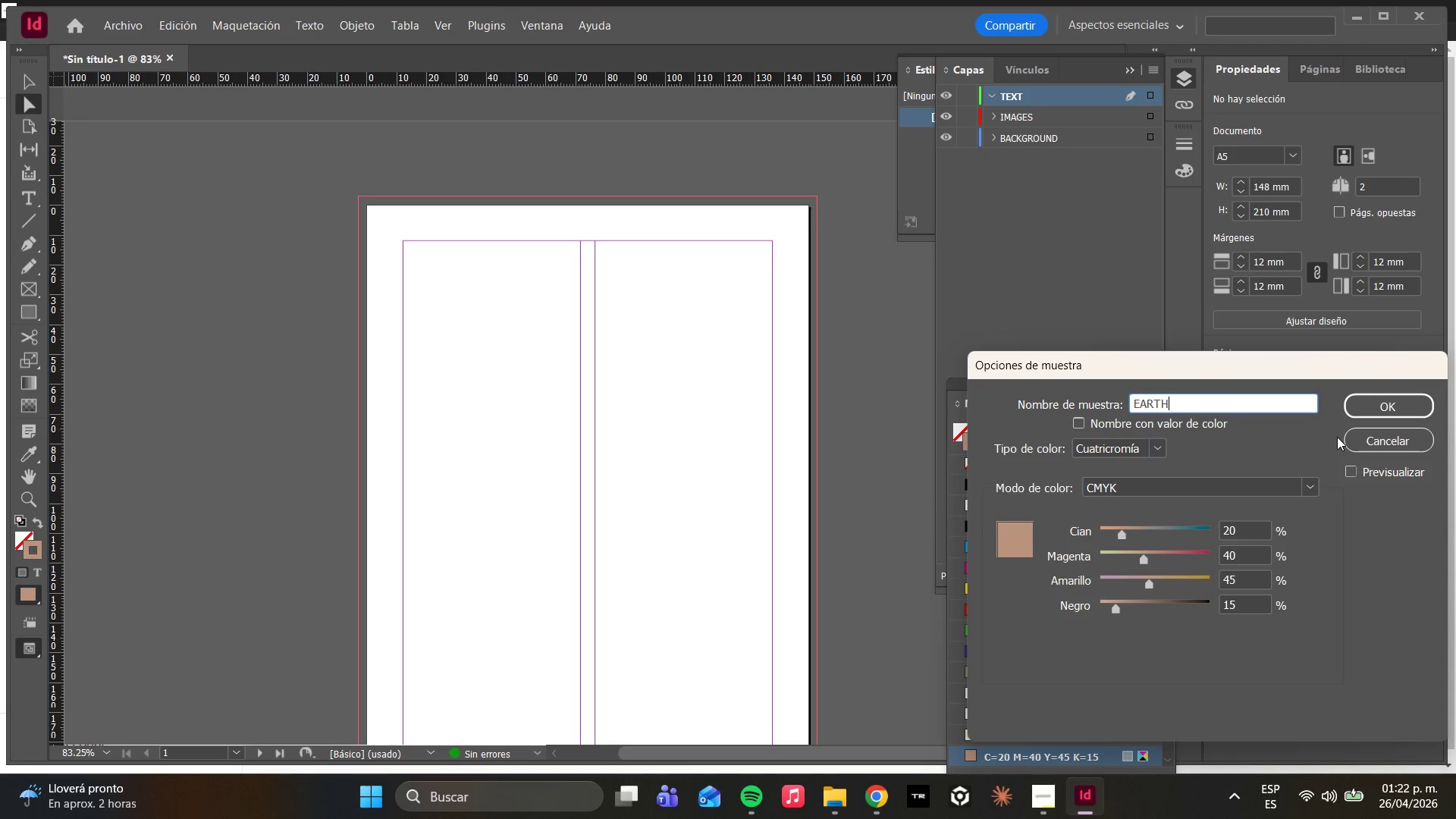 
left_click([1361, 408])
 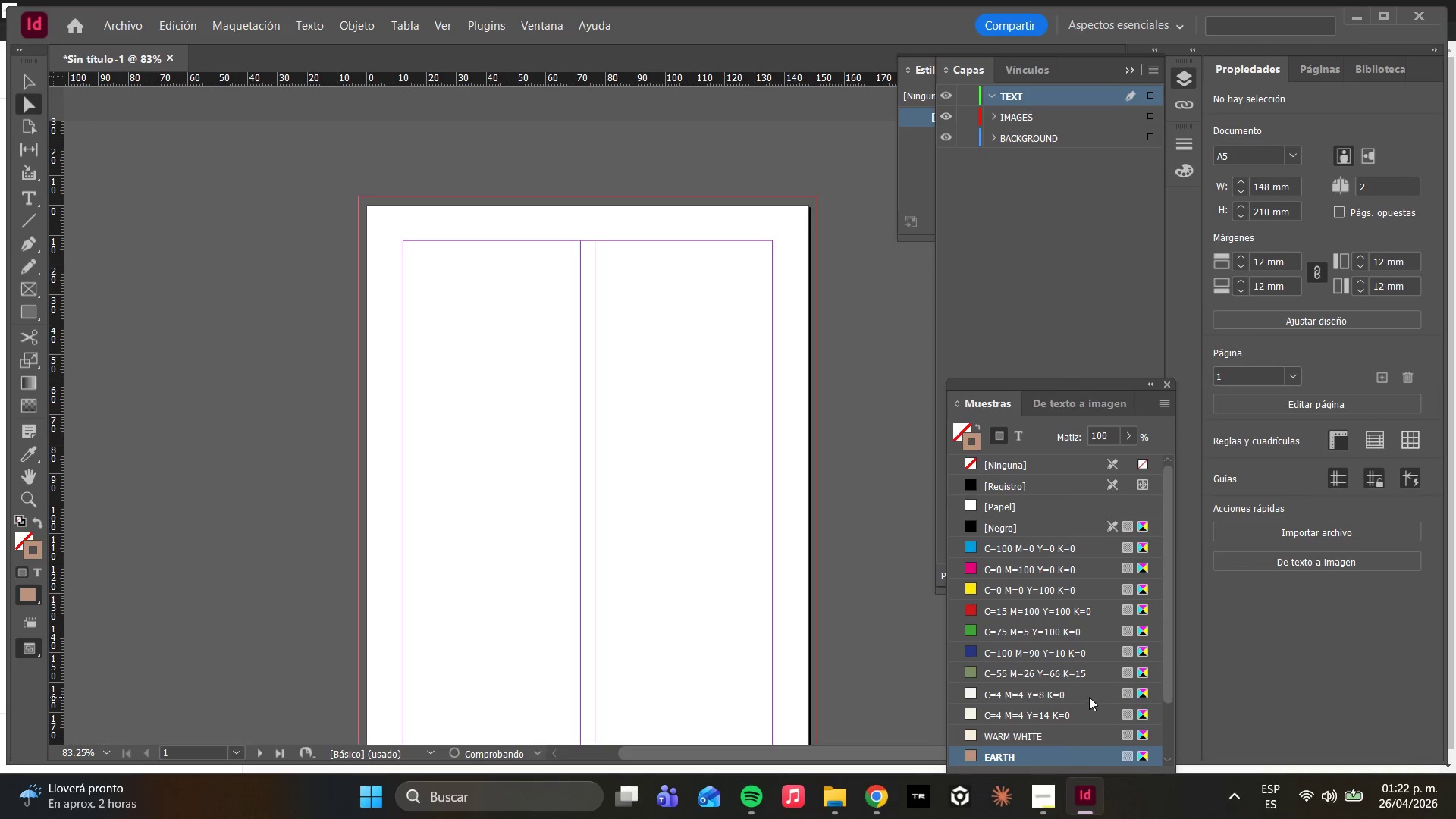 
scroll: coordinate [1075, 686], scroll_direction: down, amount: 2.0
 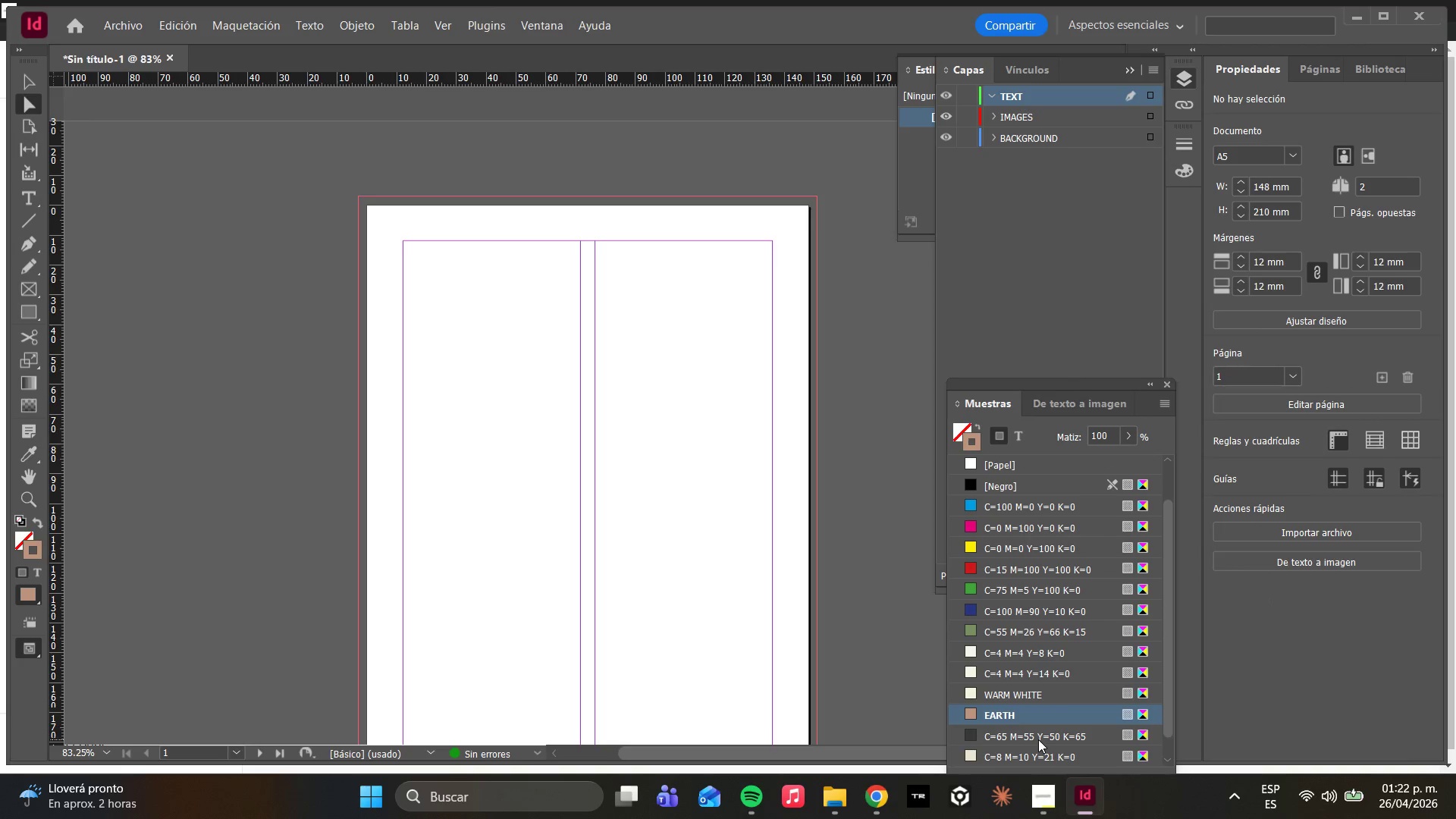 
left_click([1075, 742])
 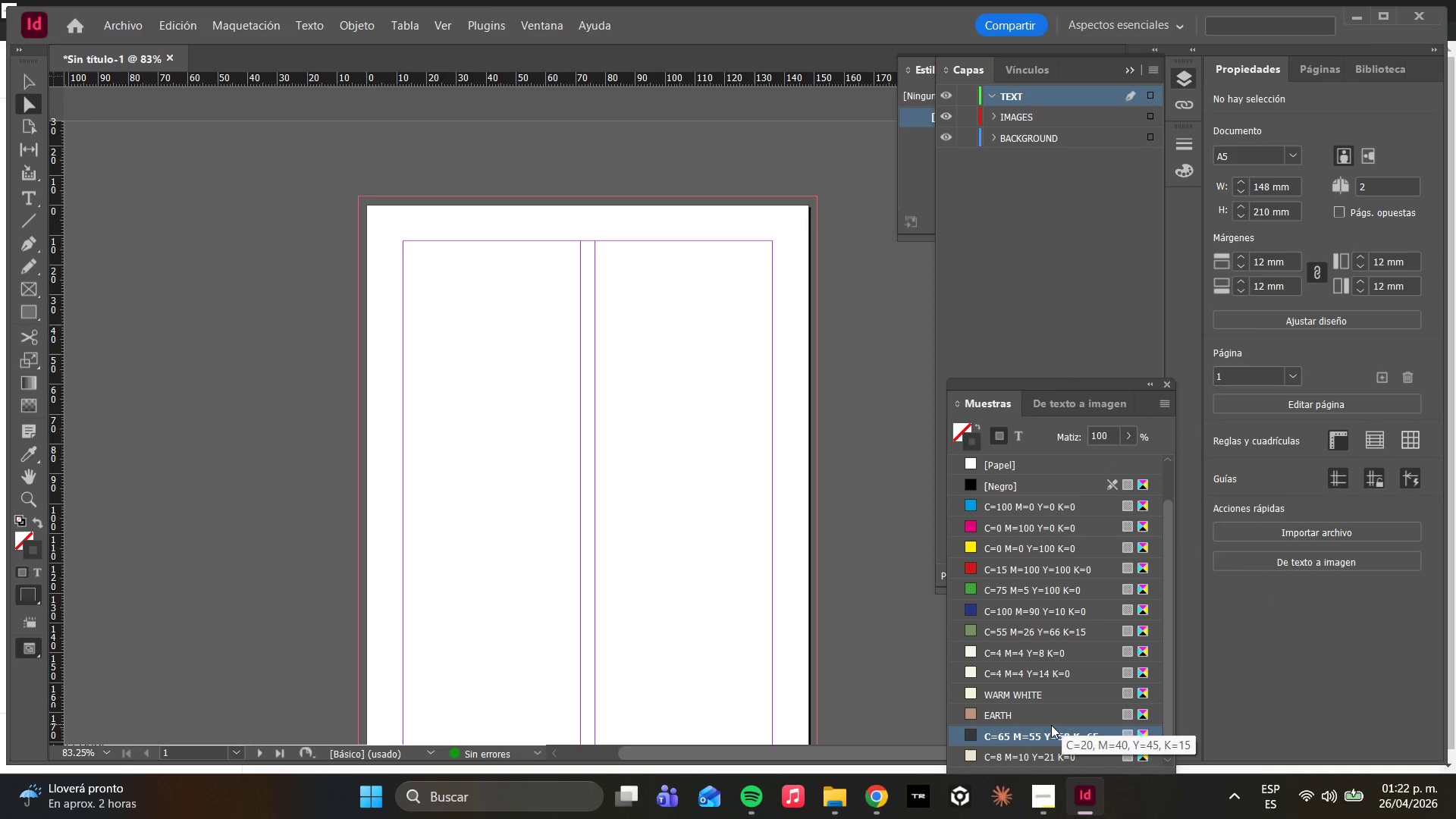 
double_click([1056, 733])
 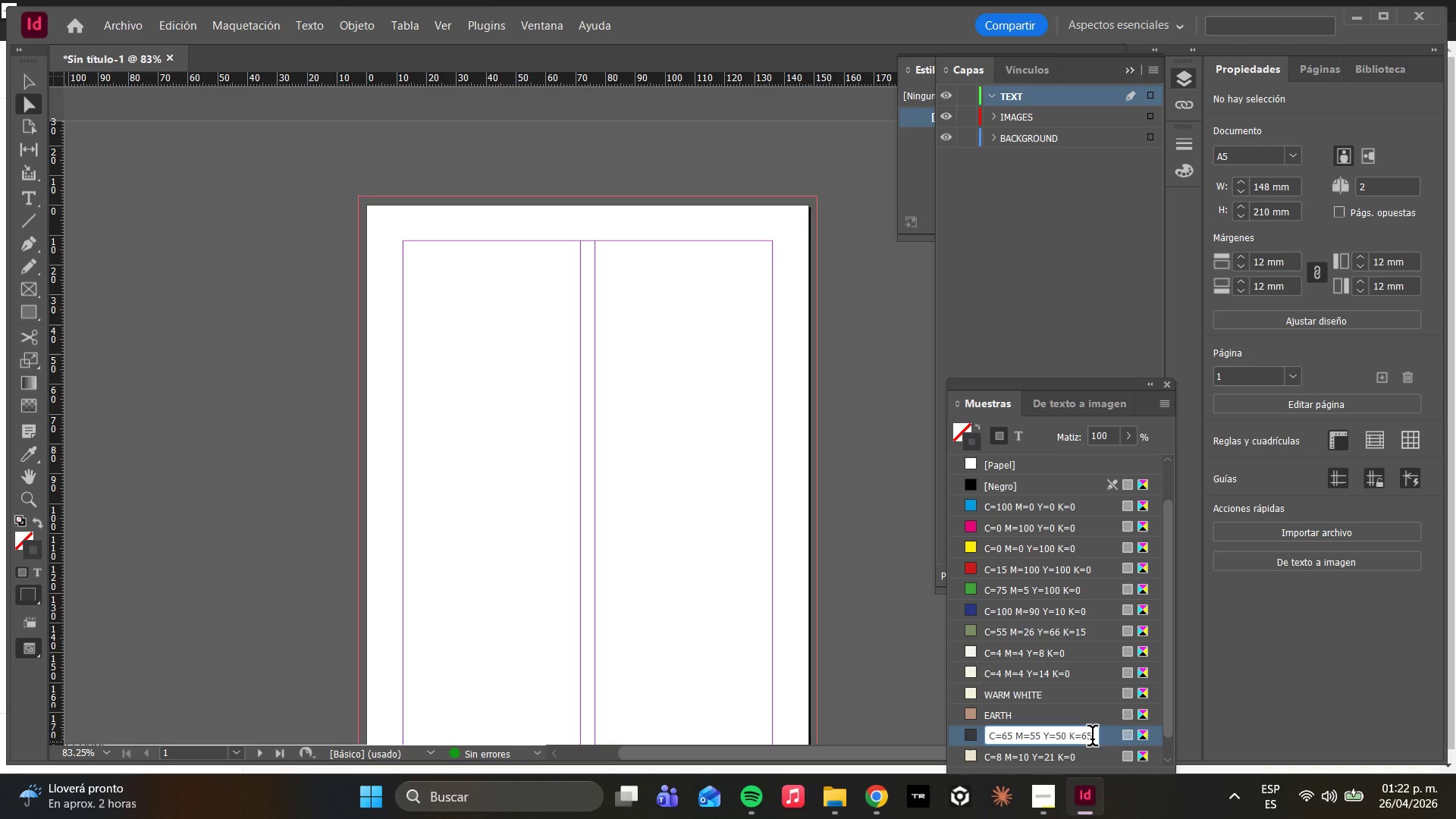 
left_click_drag(start_coordinate=[1095, 735], to_coordinate=[981, 738])
 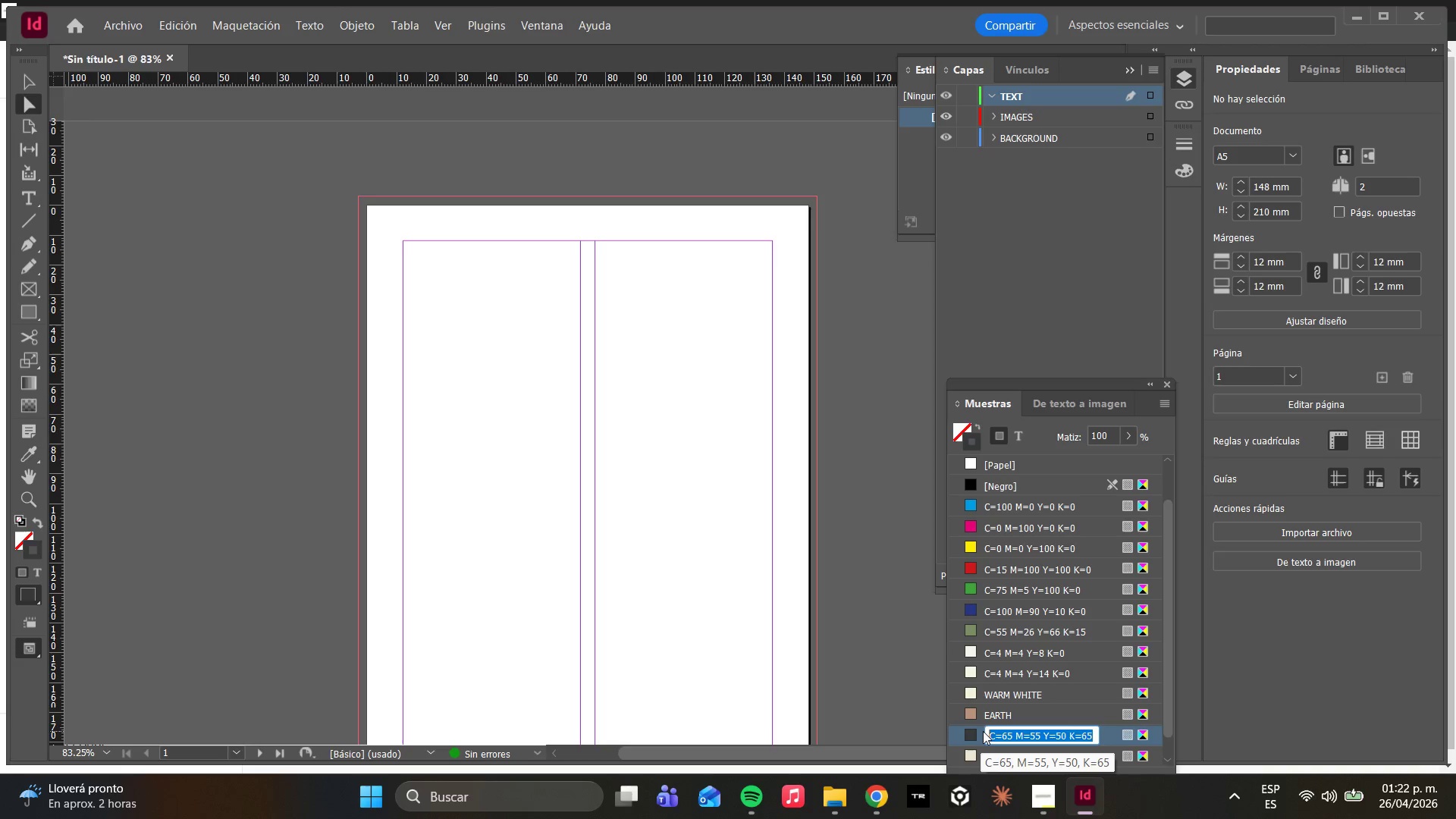 
type(DARK)
 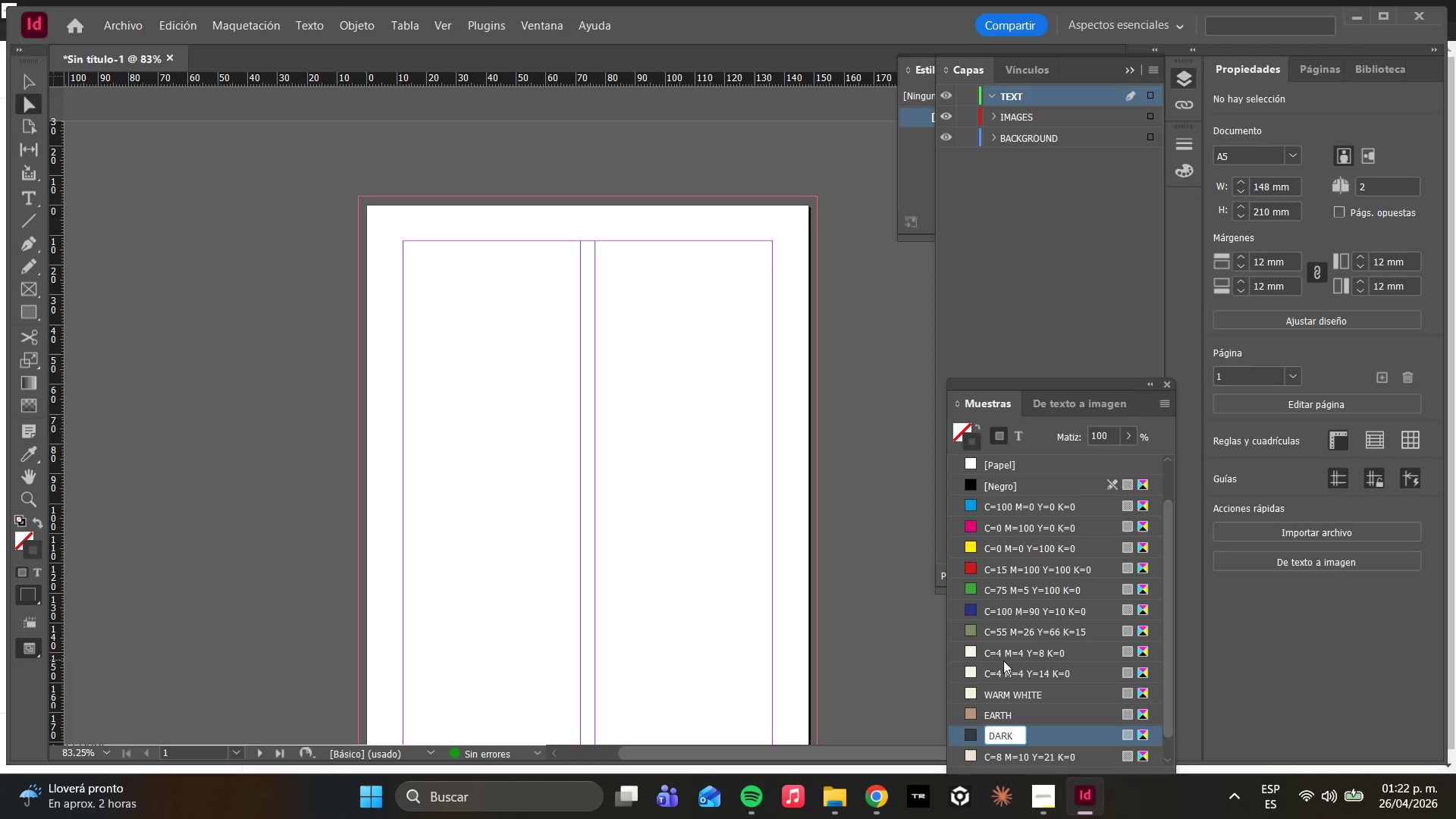 
scroll: coordinate [1003, 668], scroll_direction: down, amount: 3.0
 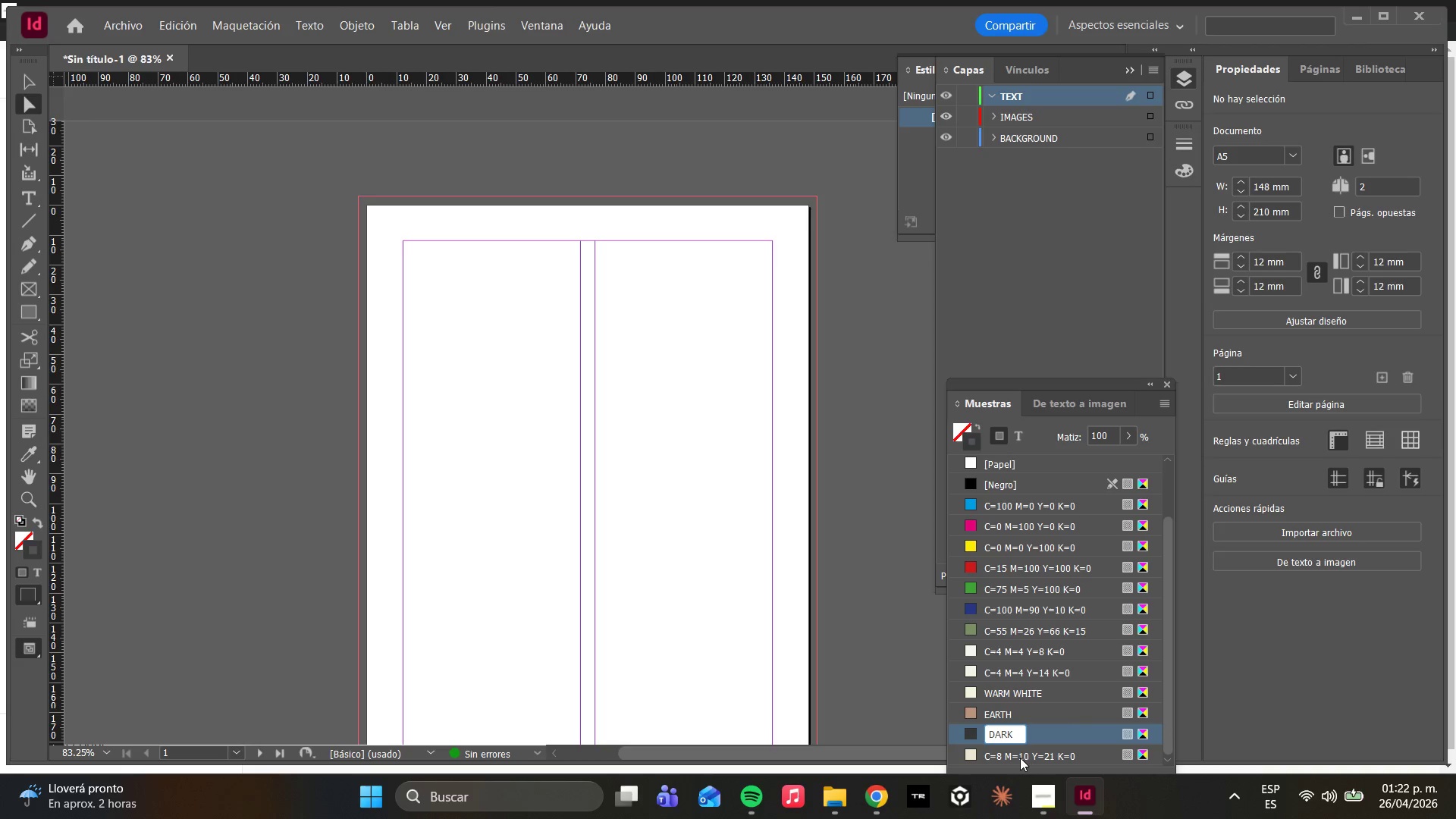 
double_click([1018, 757])
 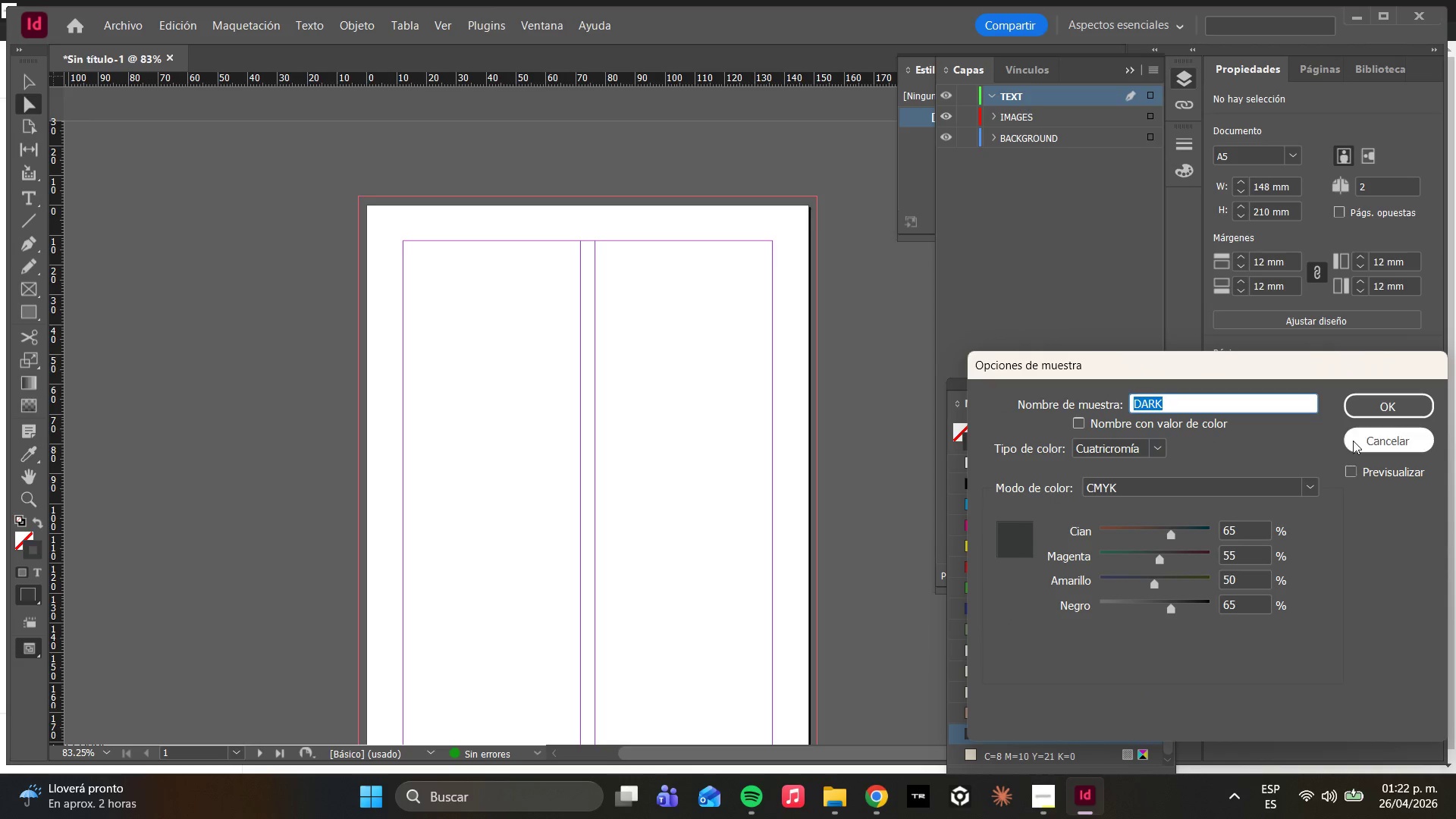 
left_click([1363, 432])
 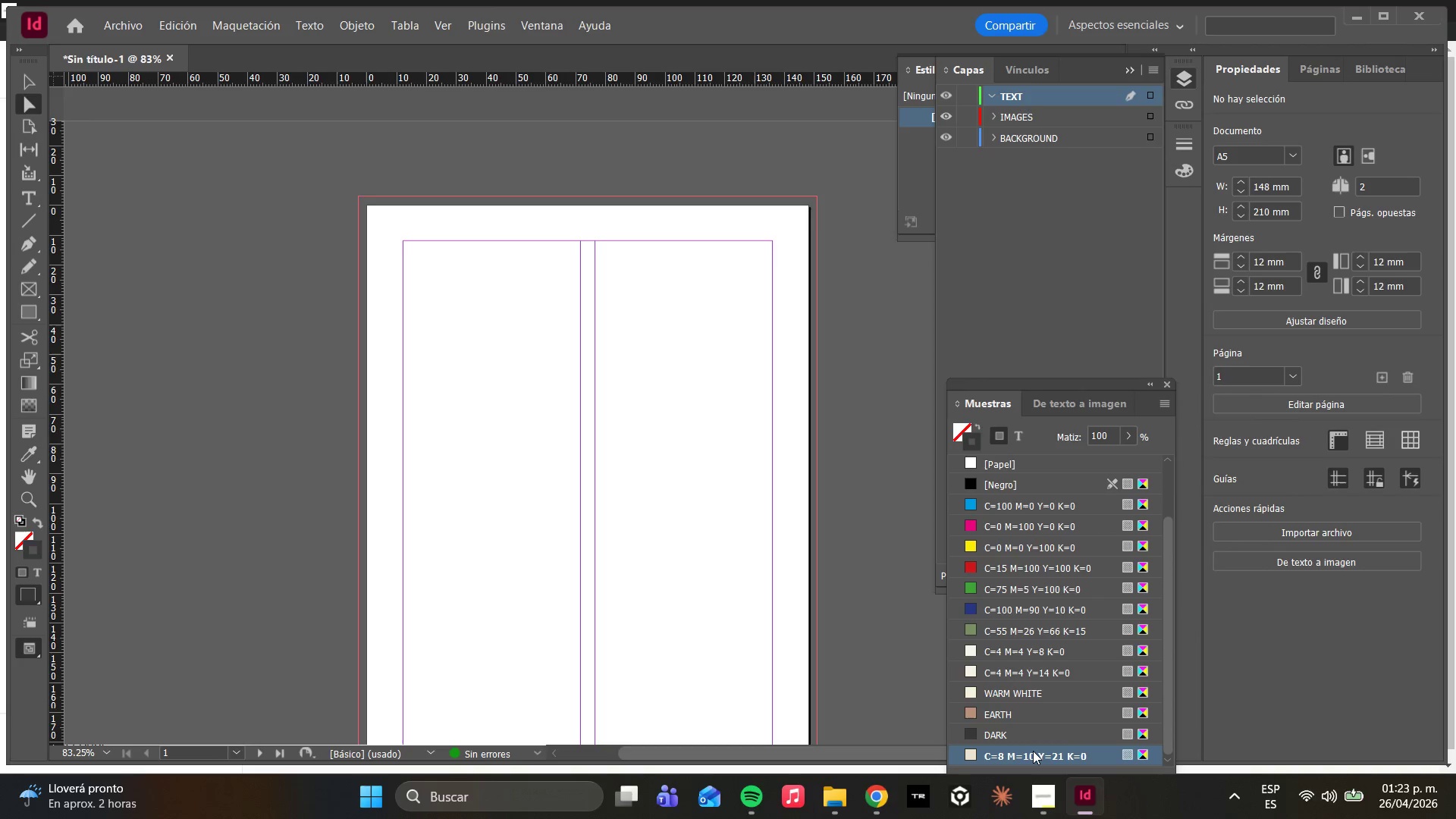 
double_click([1033, 751])
 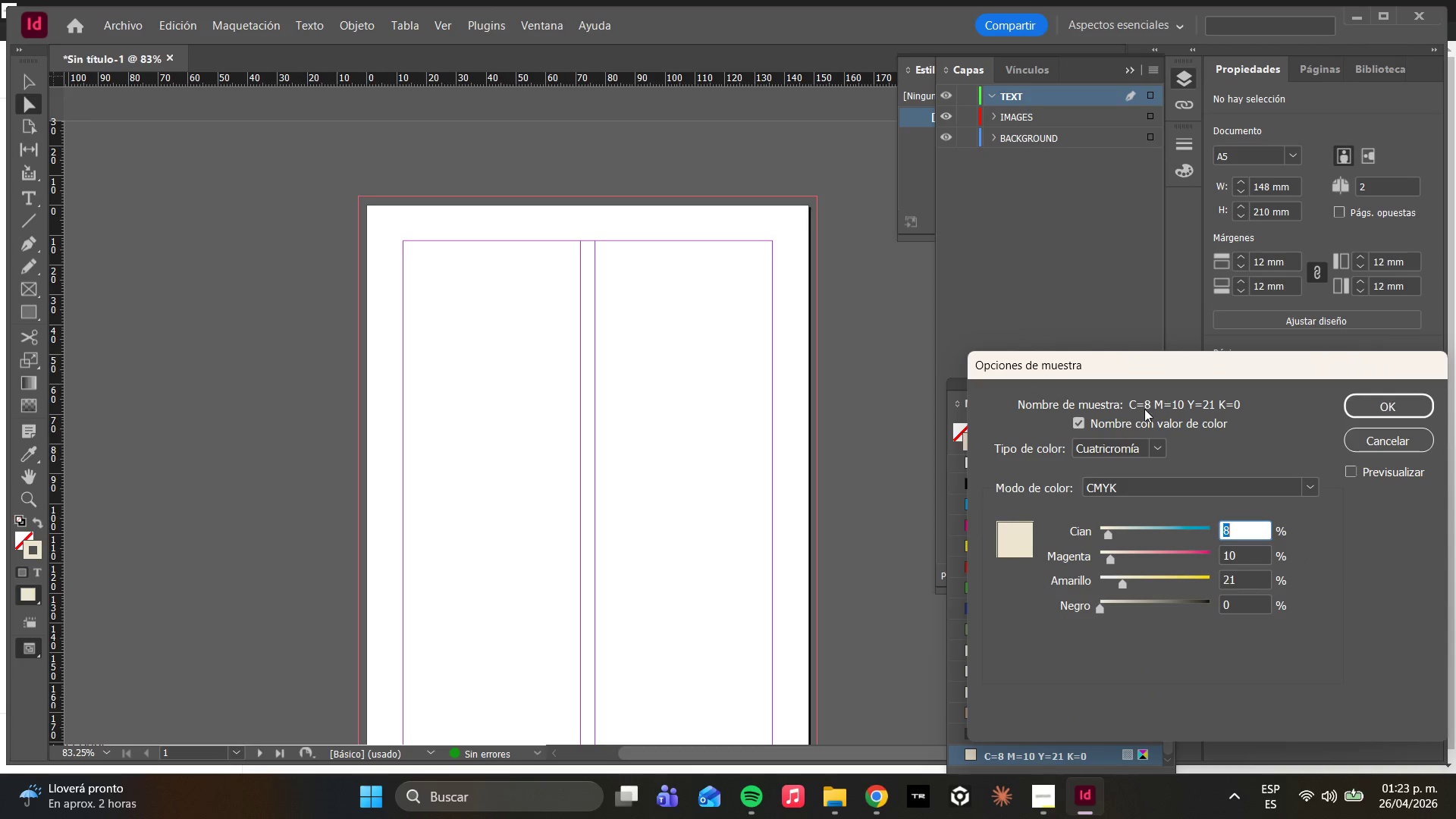 
left_click([1084, 421])
 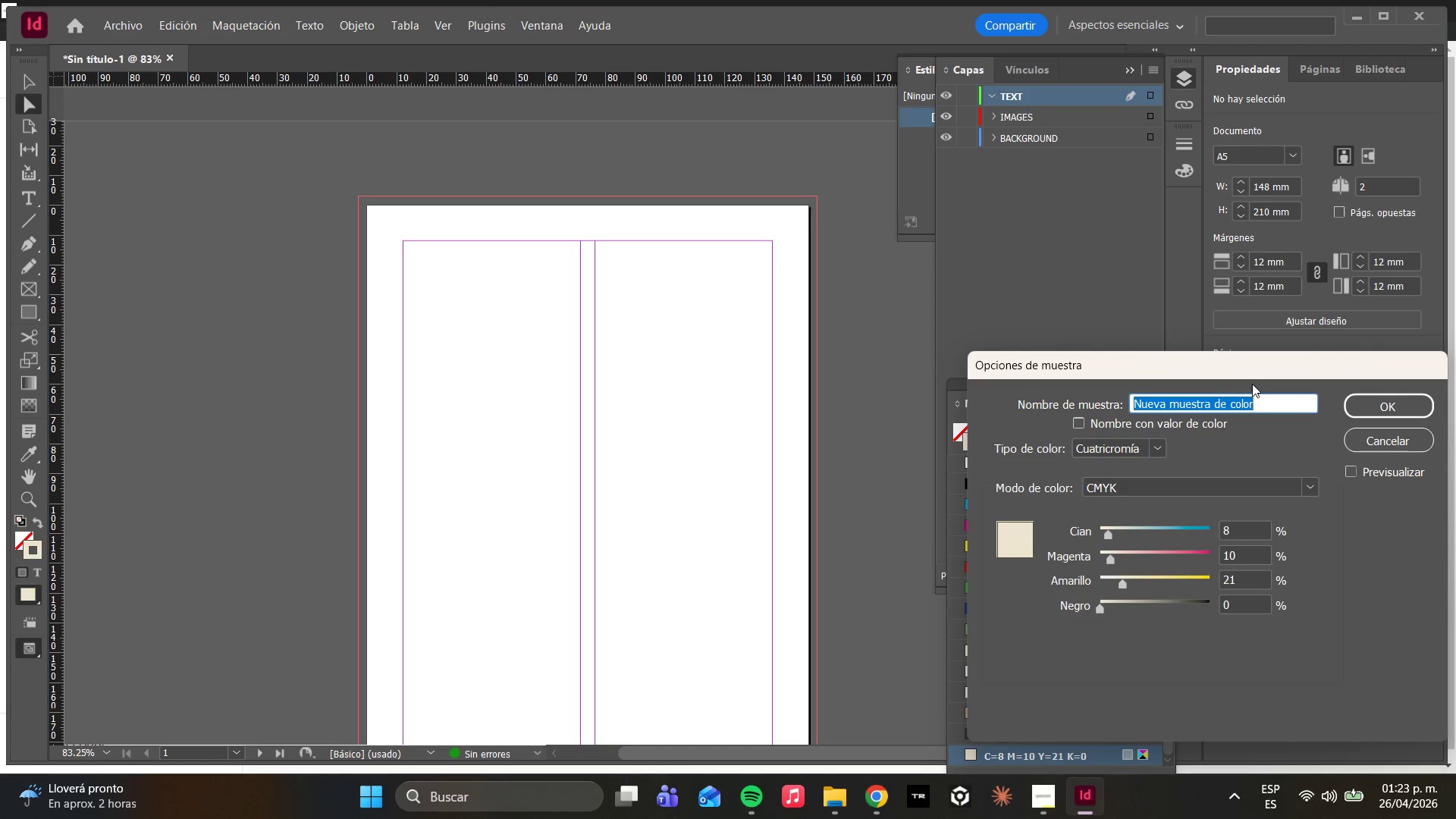 
type(SAND)
 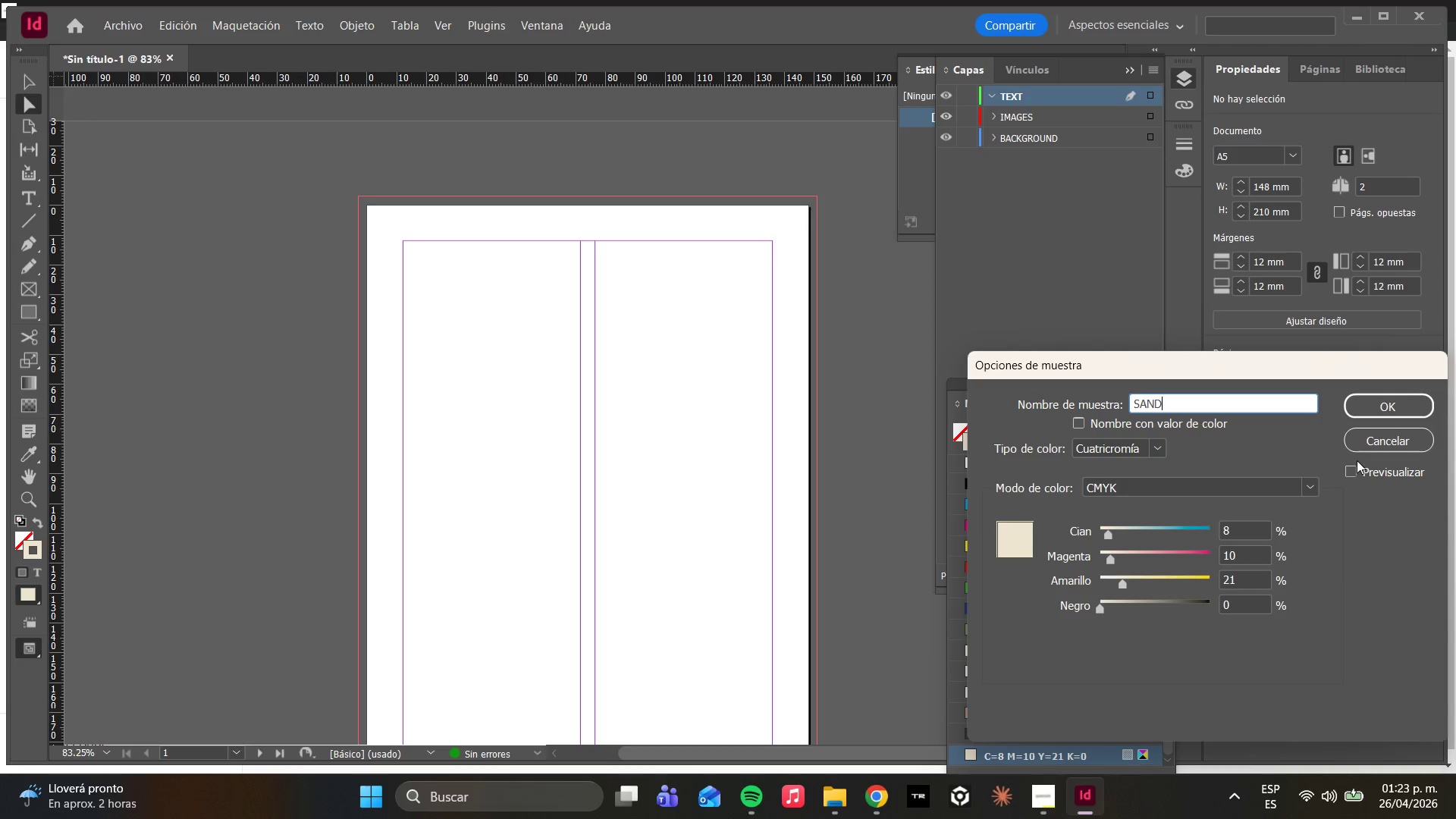 
left_click([1352, 400])
 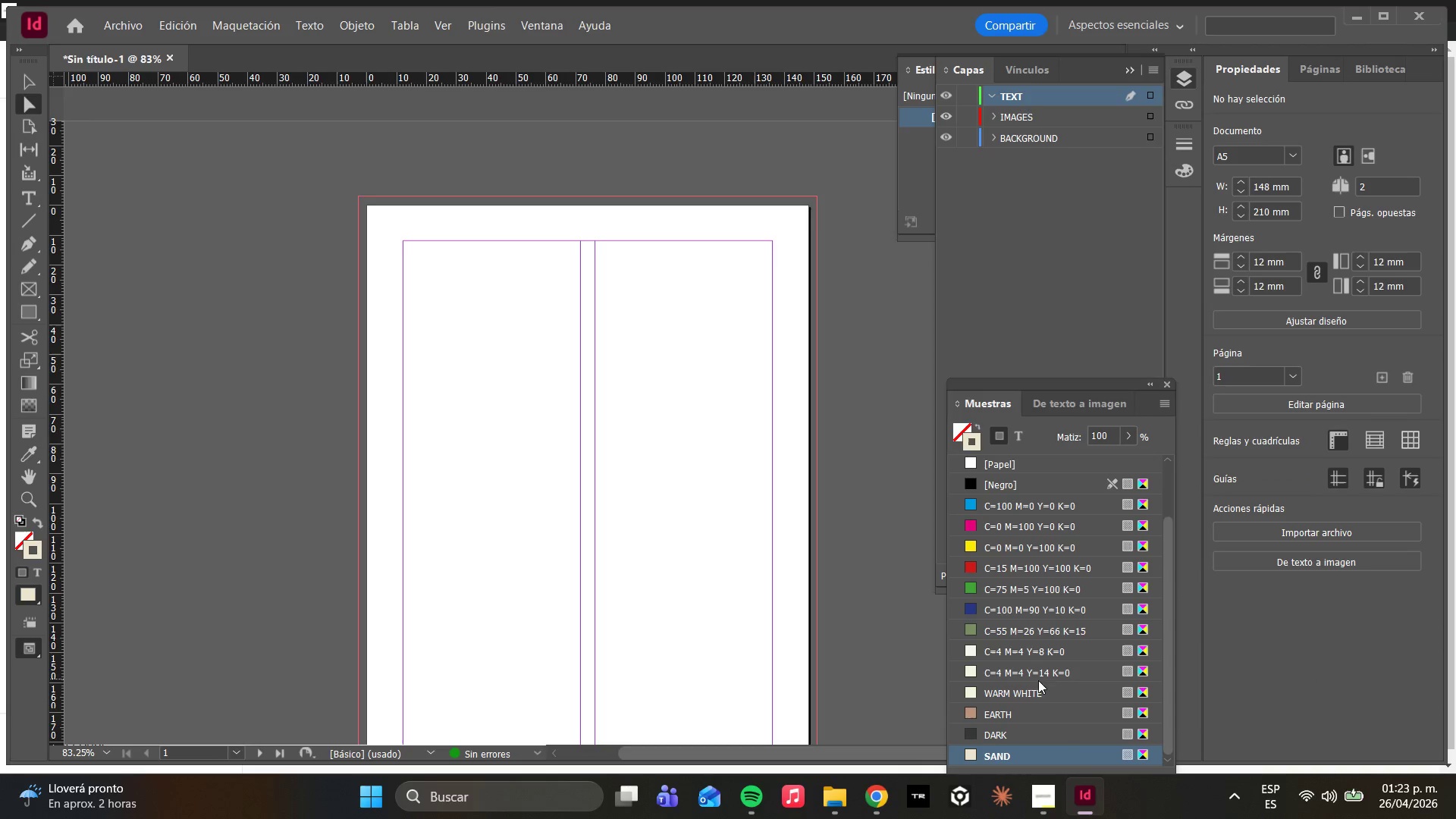 
scroll: coordinate [990, 667], scroll_direction: down, amount: 5.0
 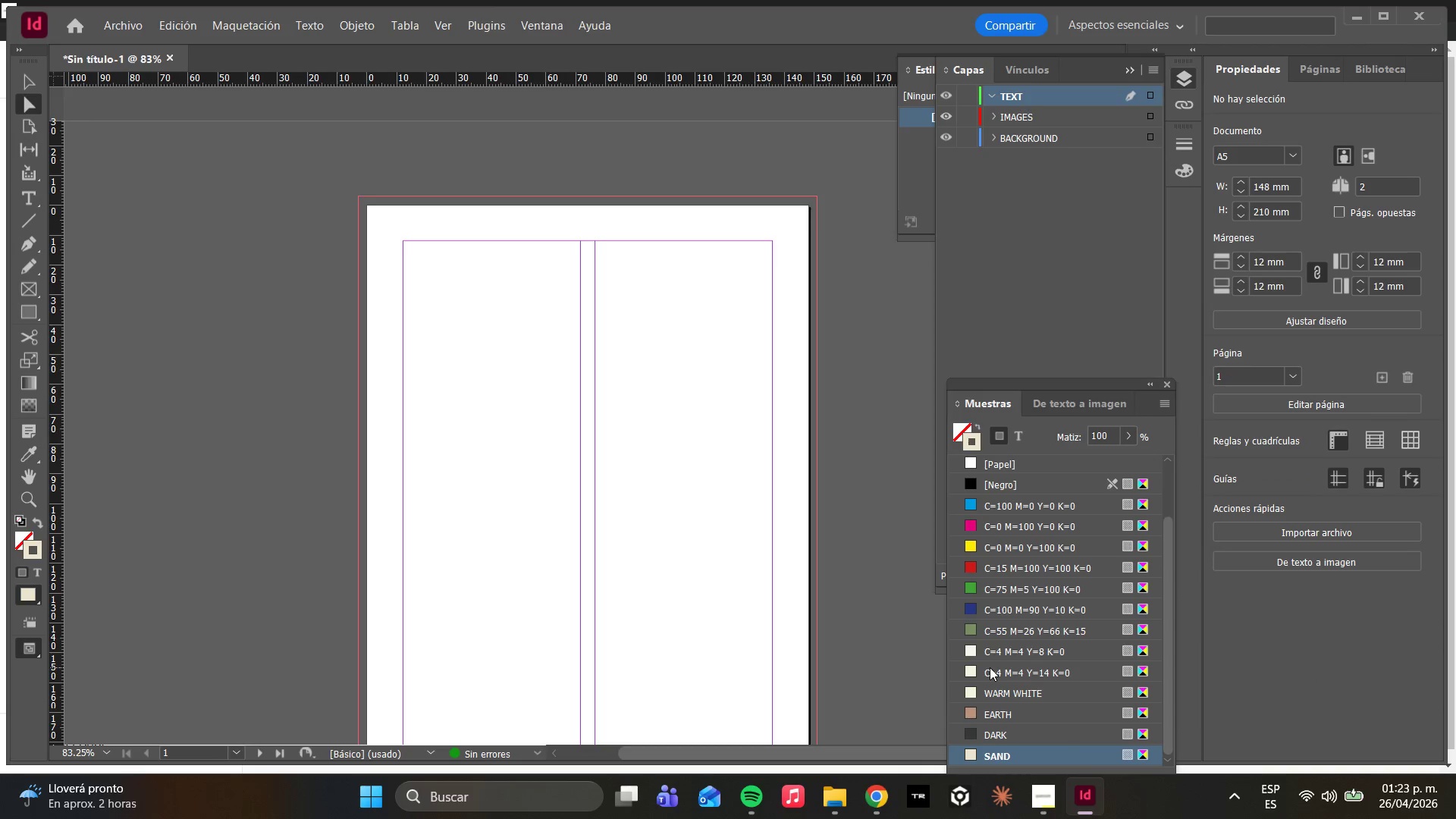 
mouse_move([1043, 700])
 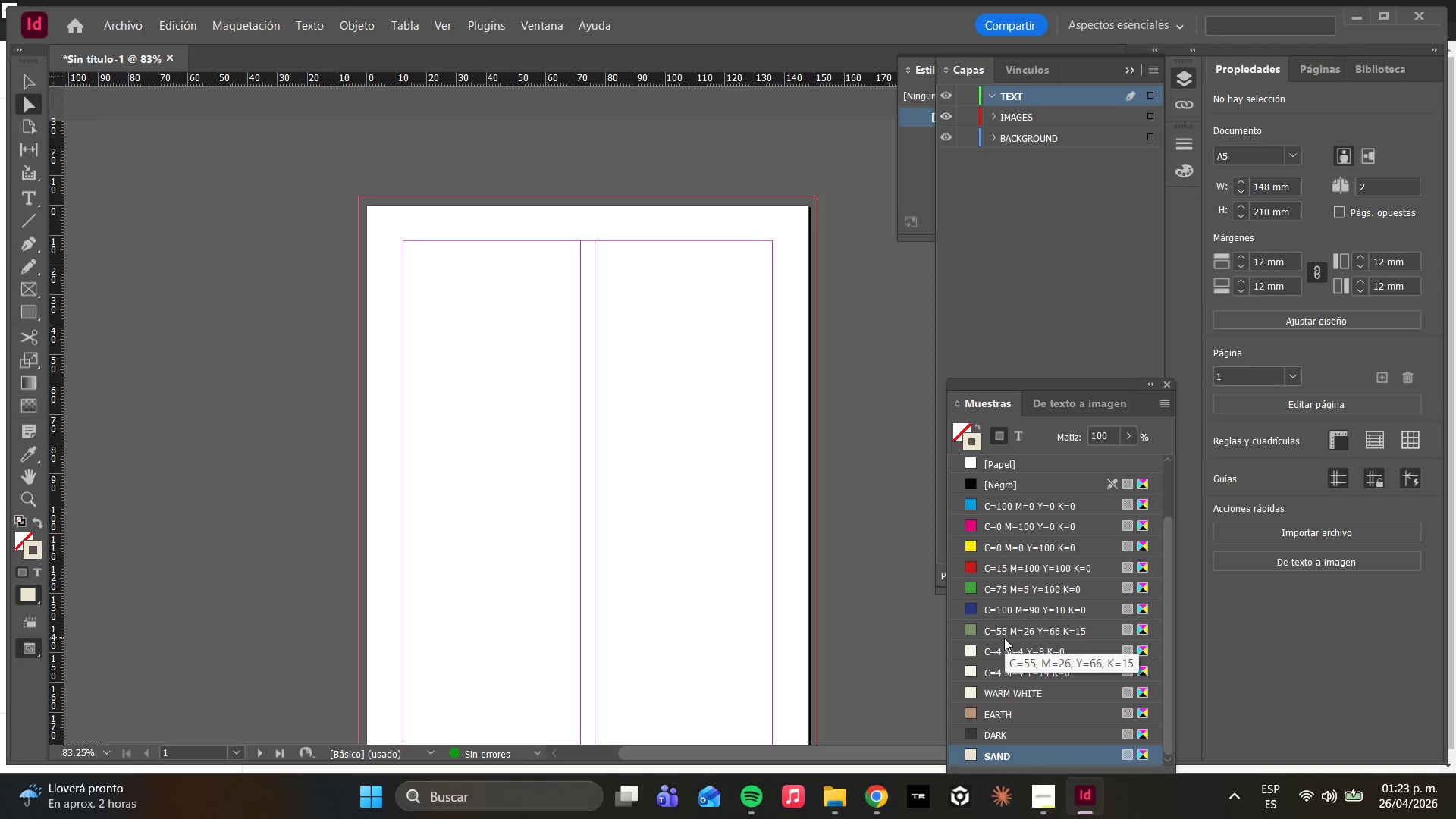 
left_click([1002, 632])
 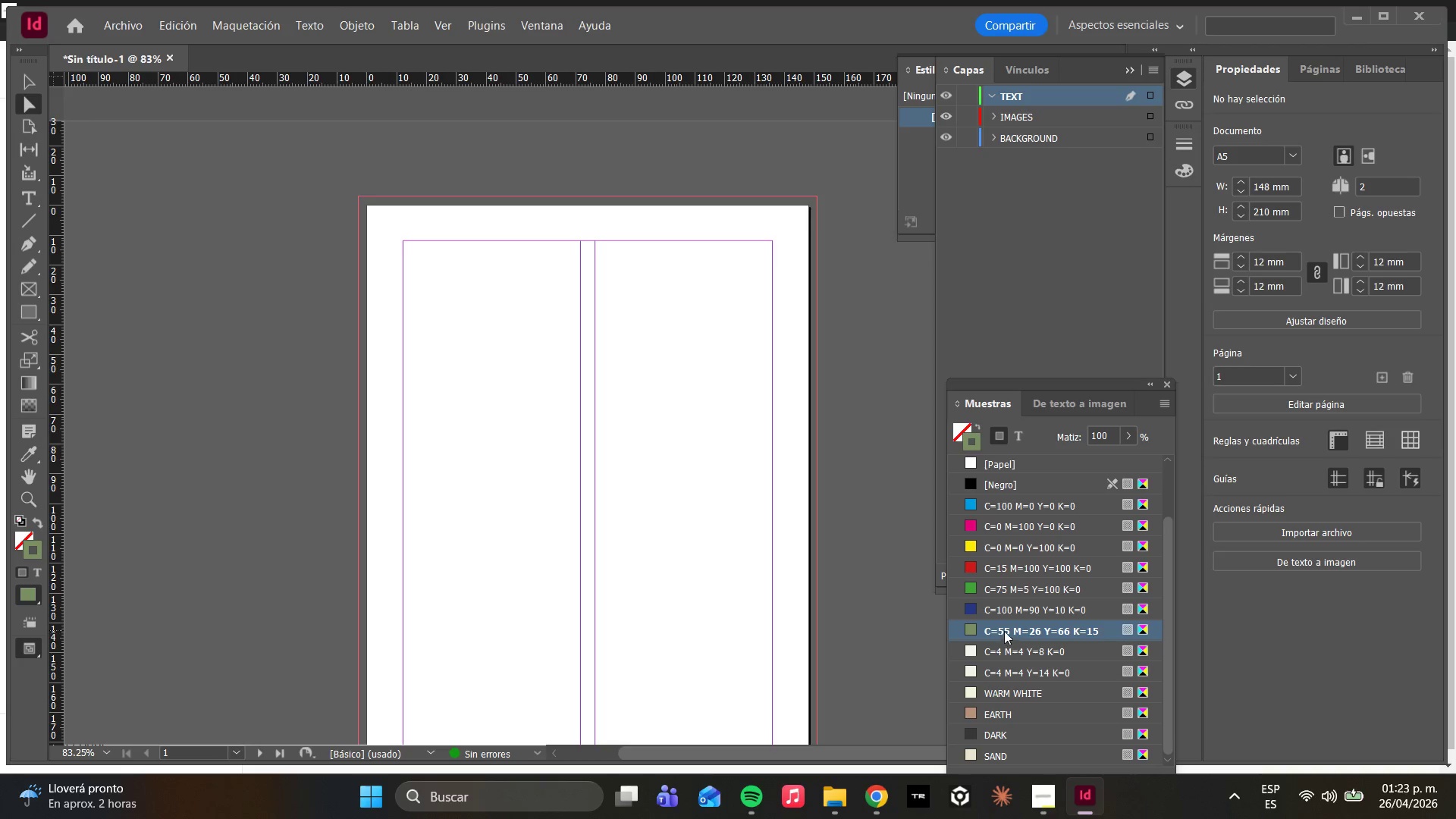 
double_click([1006, 628])
 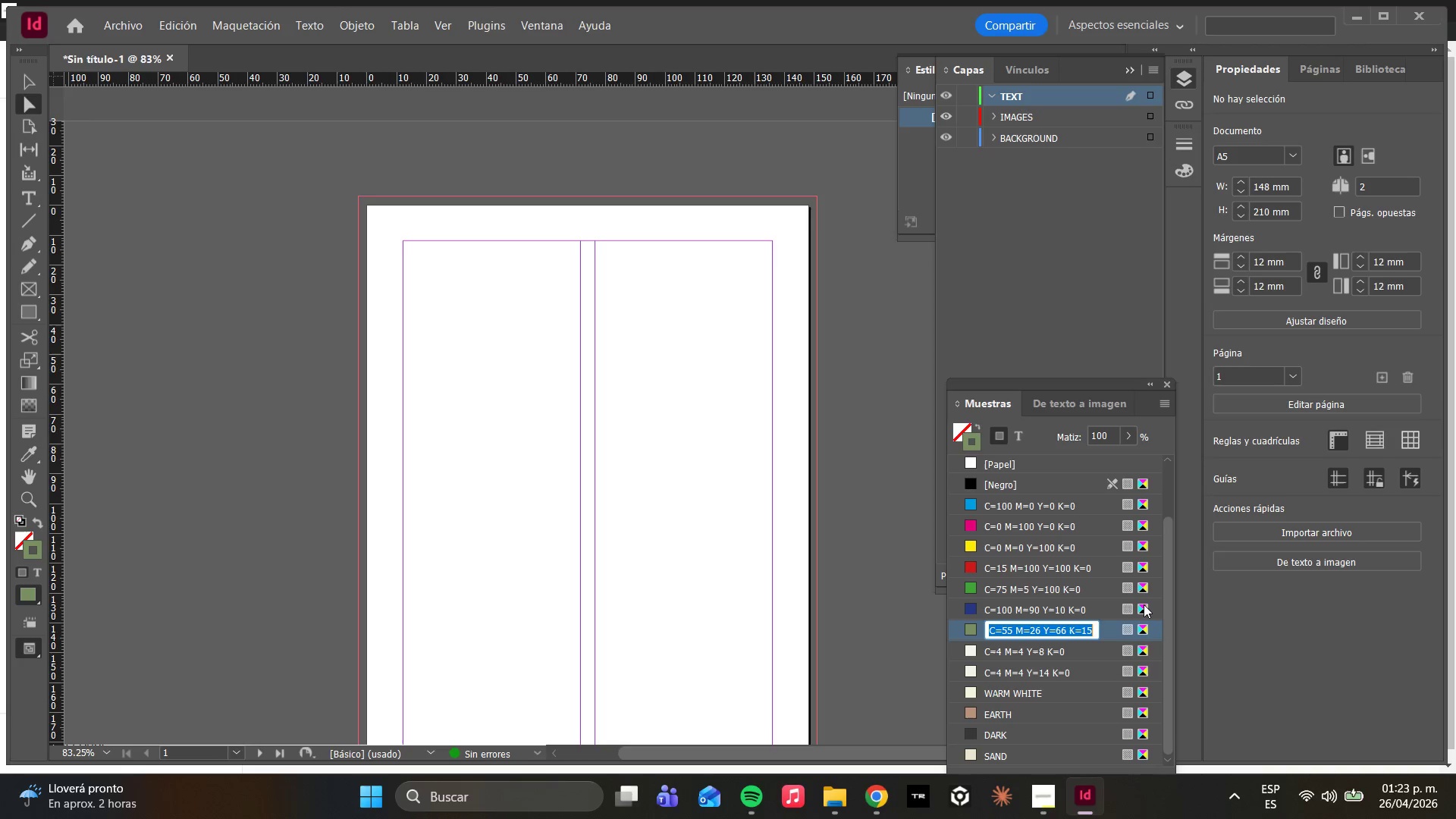 
type(FOREST)
 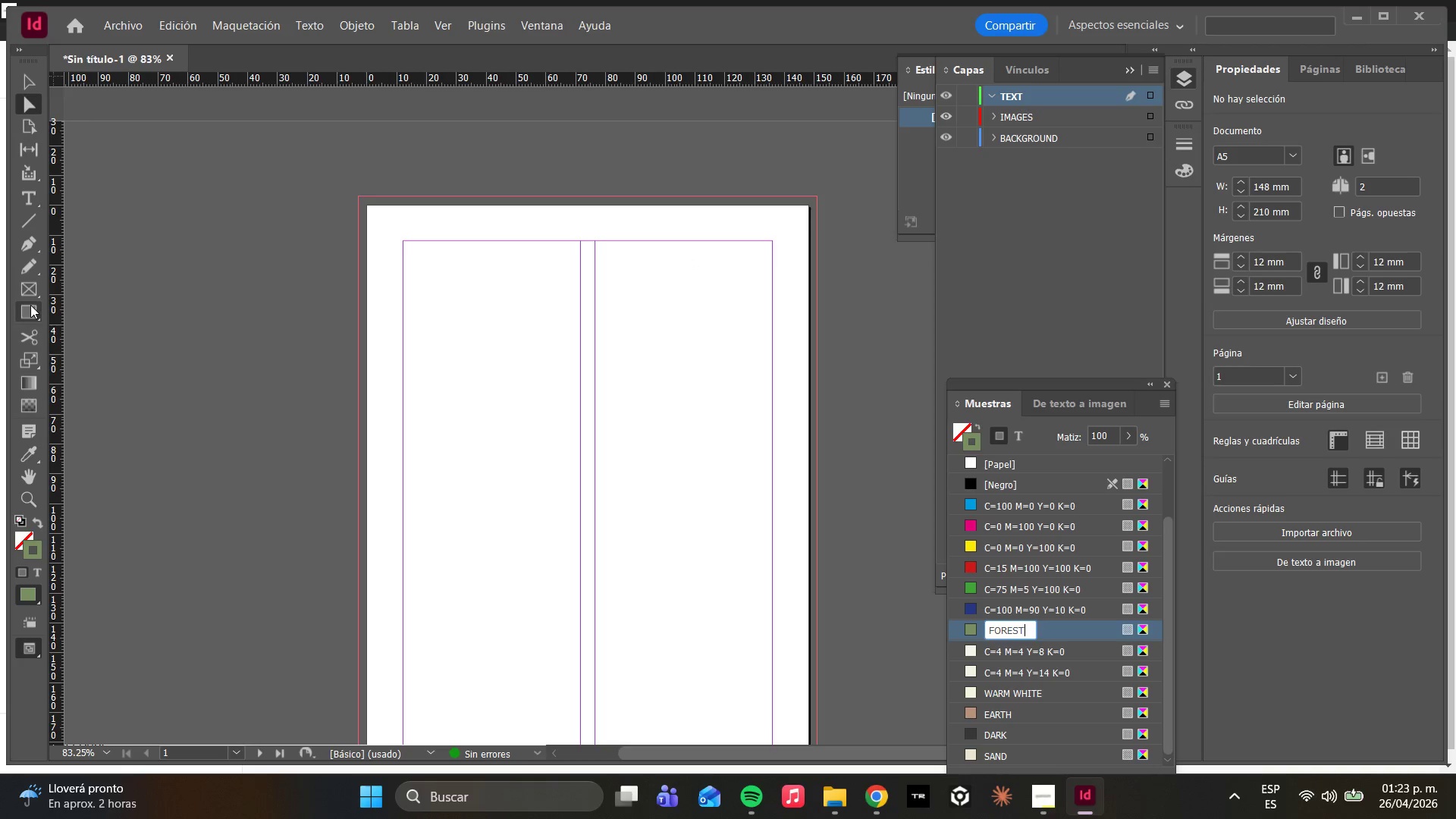 
wait(35.31)
 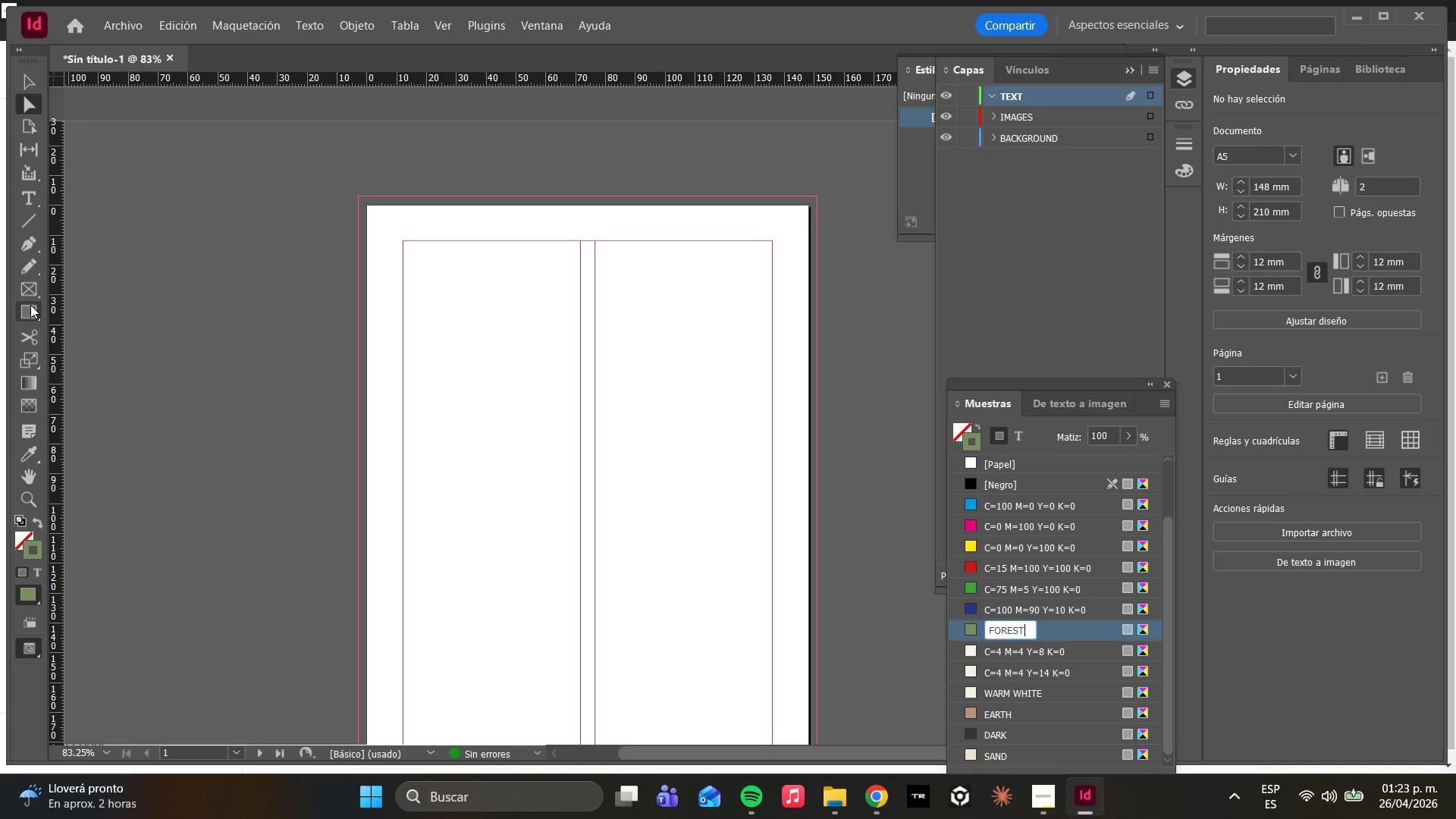 
left_click([1064, 629])
 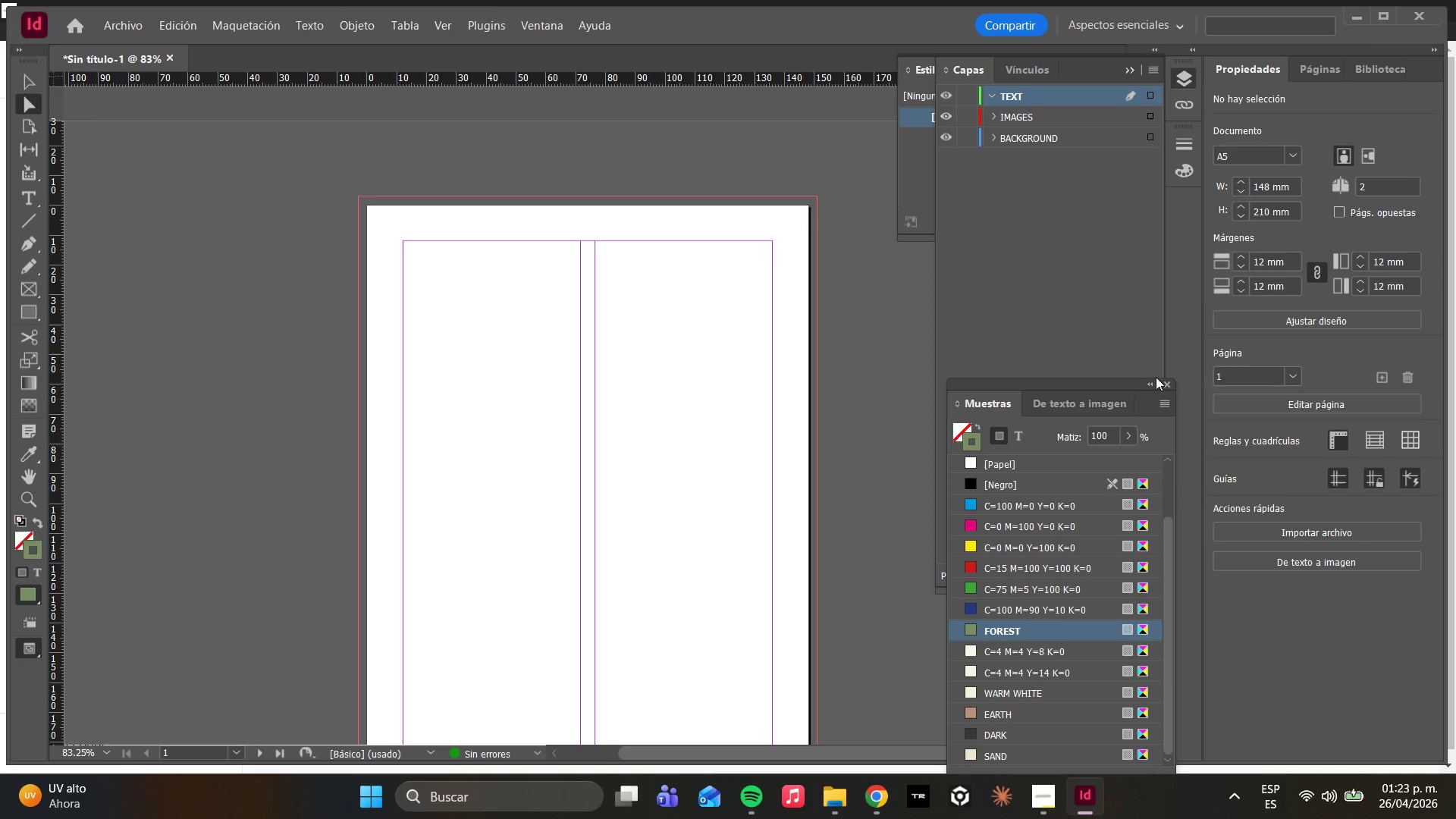 
left_click([1169, 386])
 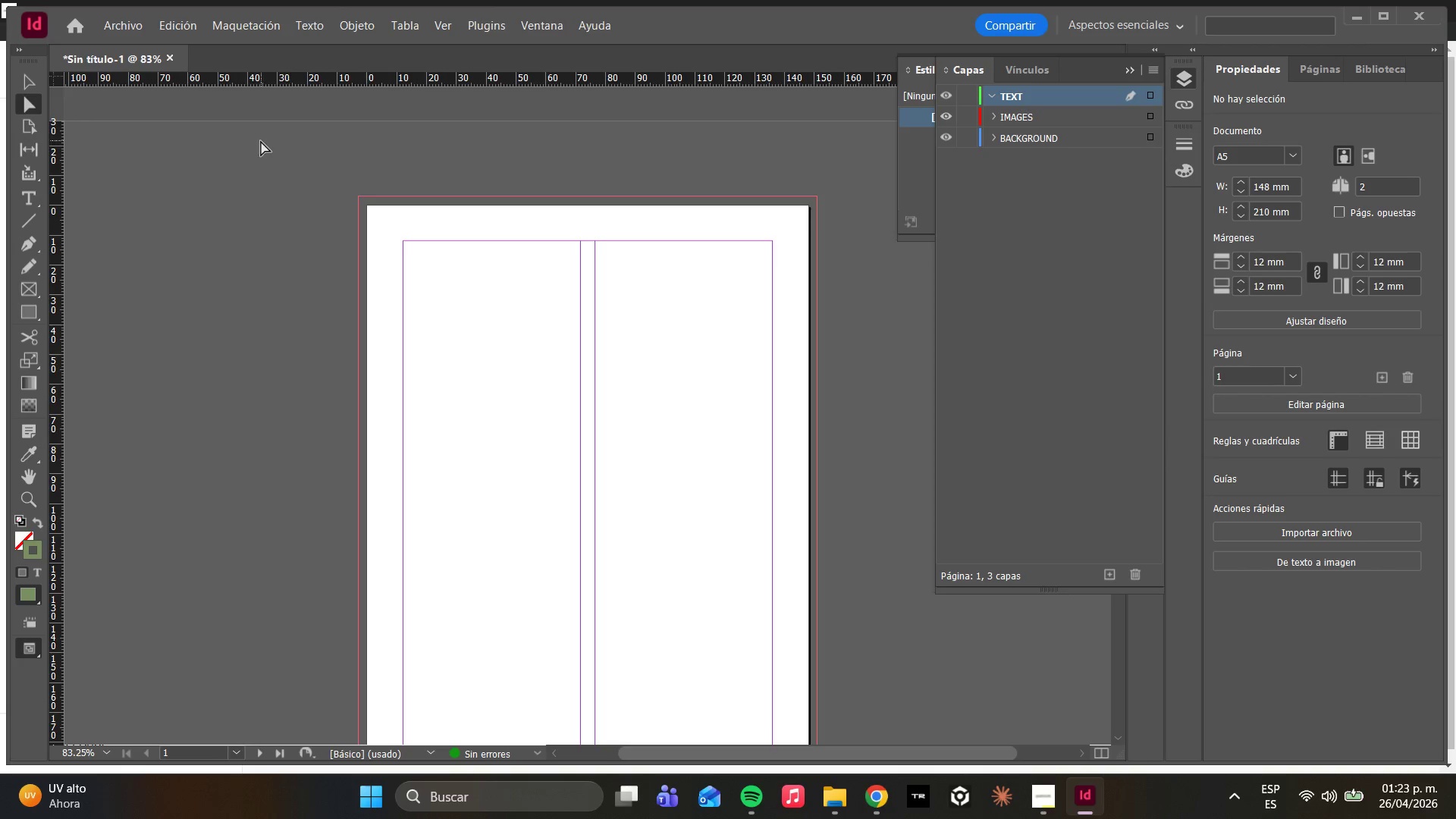 
wait(5.48)
 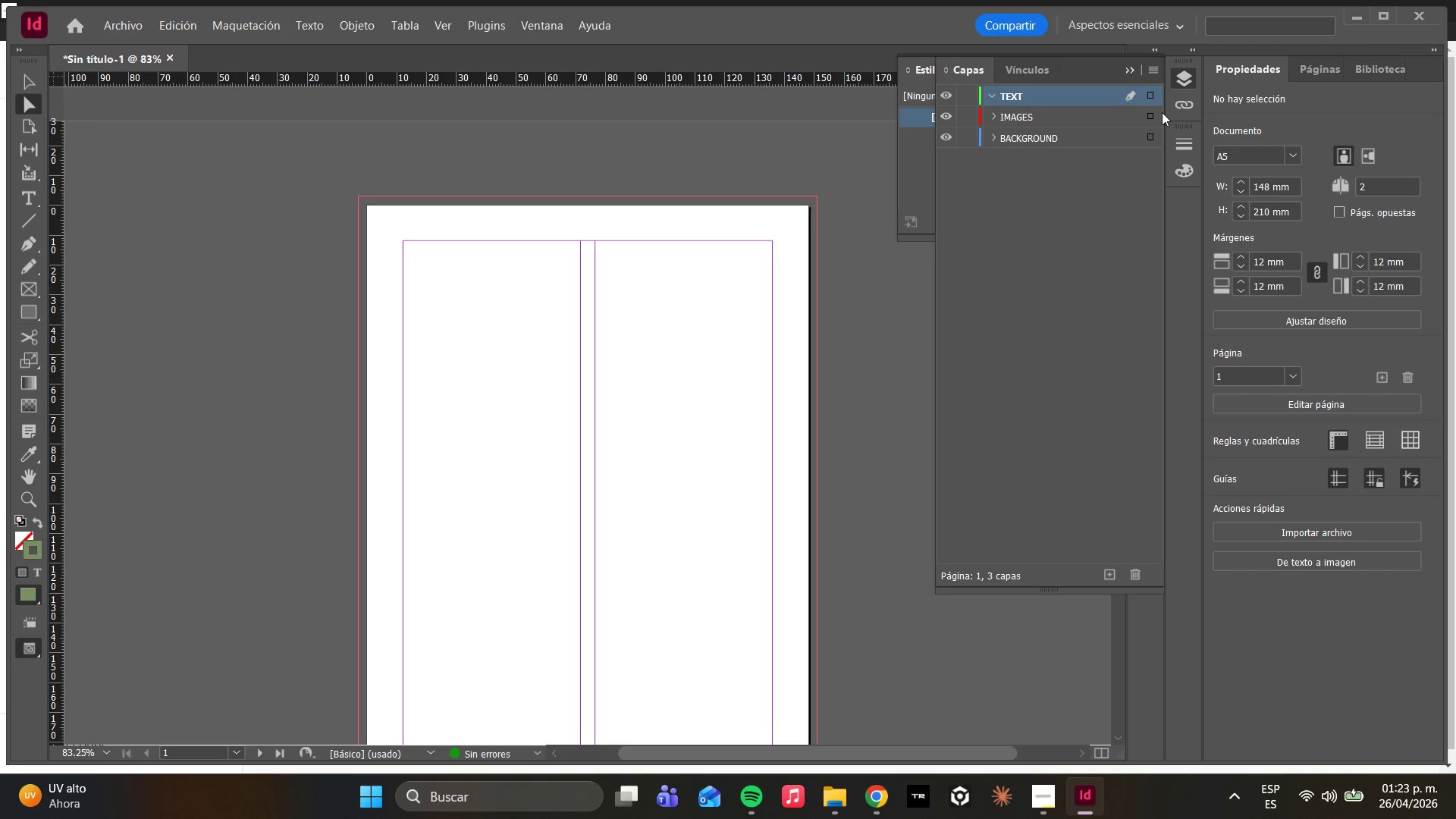 
key(M)
 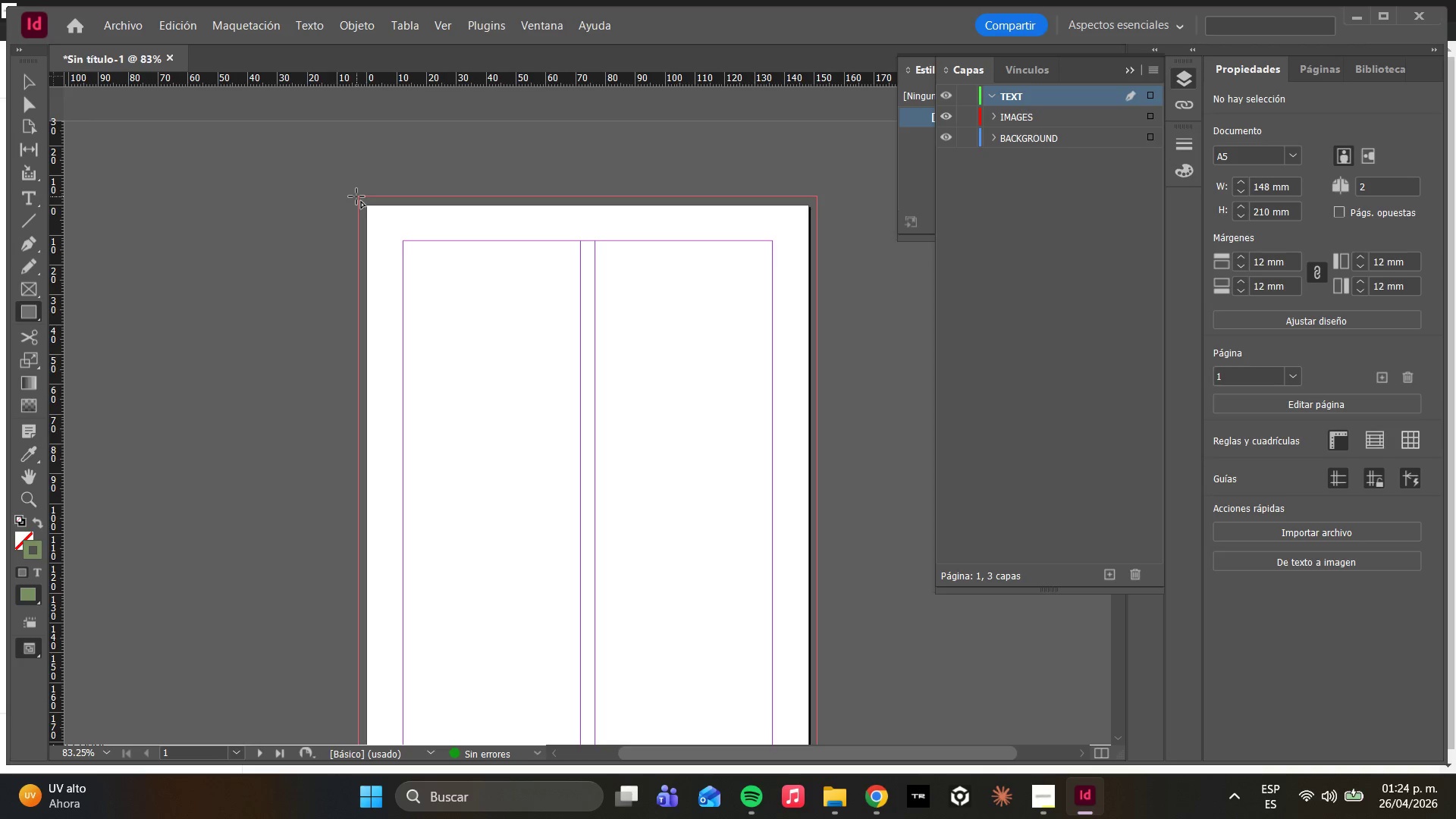 
wait(30.89)
 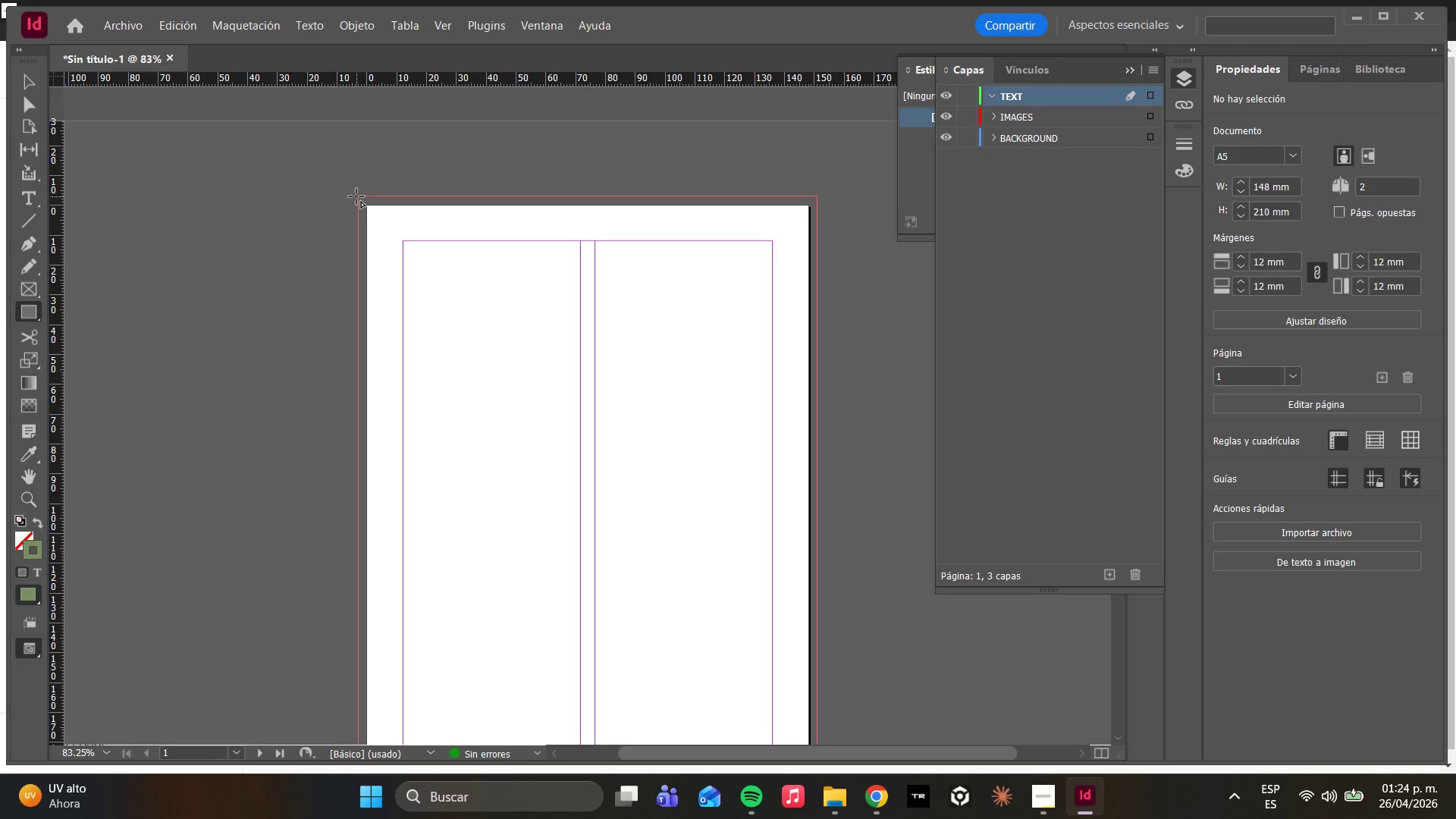 
left_click([1058, 789])